 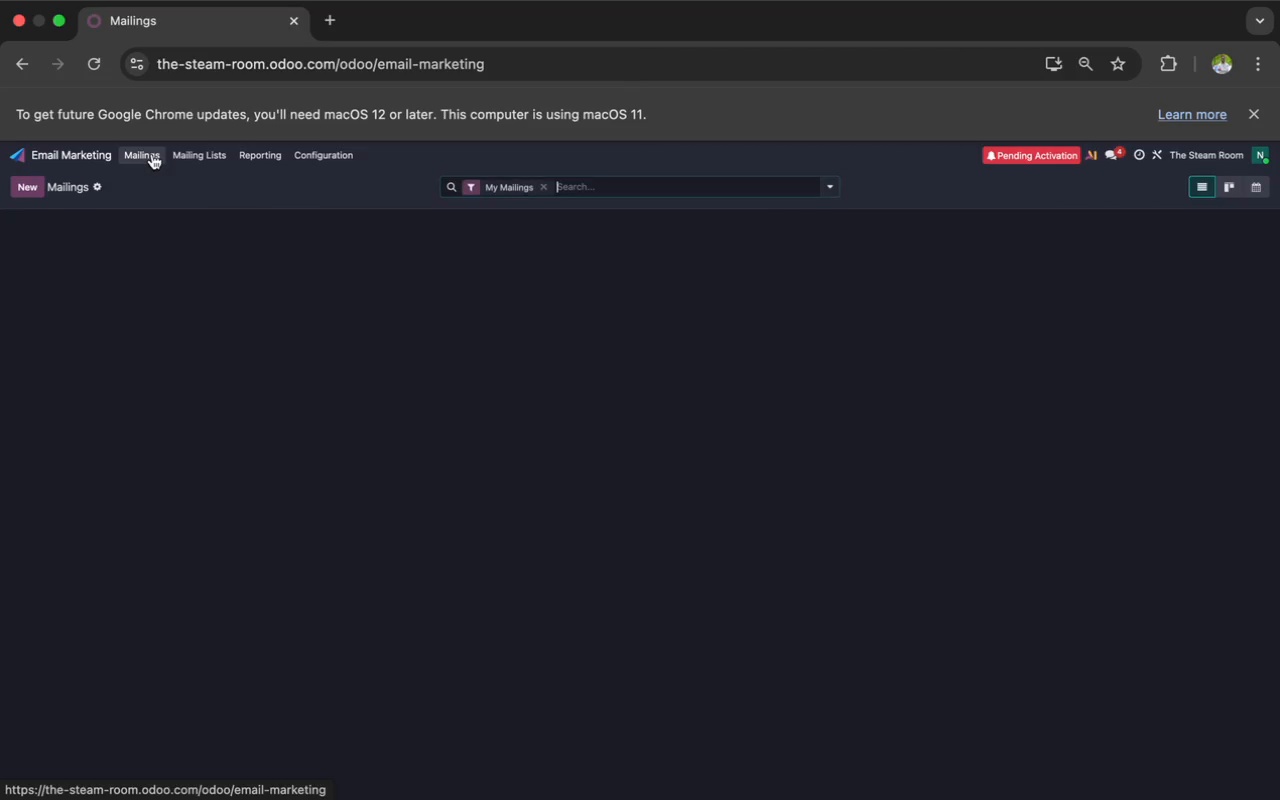 
left_click([183, 245])
 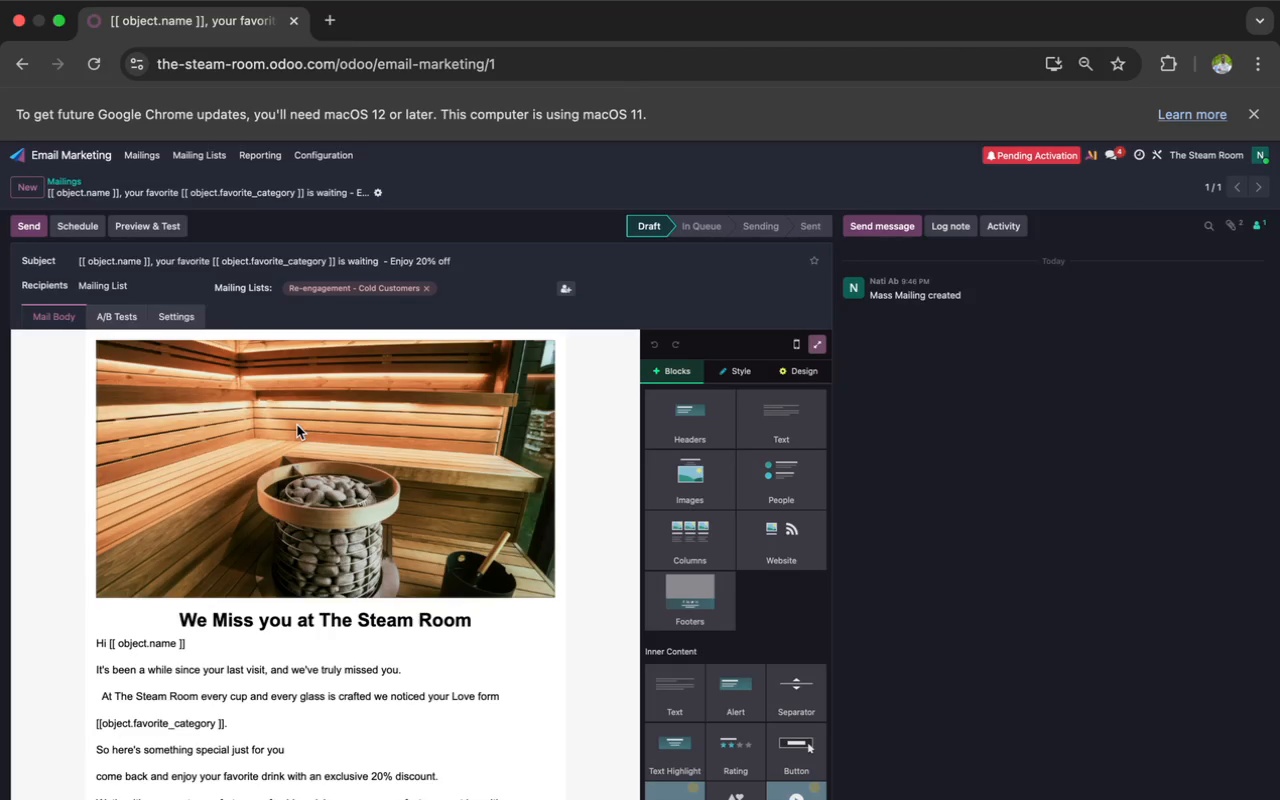 
scroll: coordinate [297, 425], scroll_direction: down, amount: 9.0
 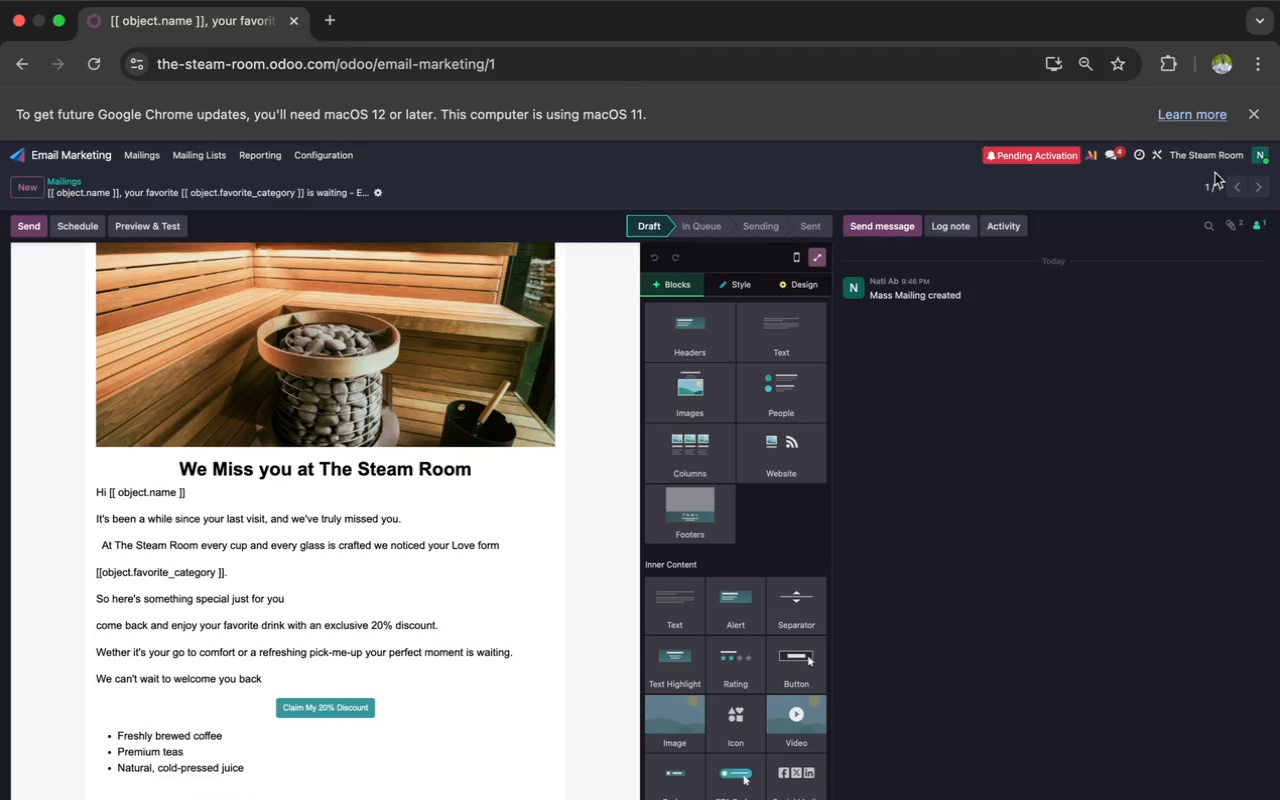 
left_click([1253, 68])
 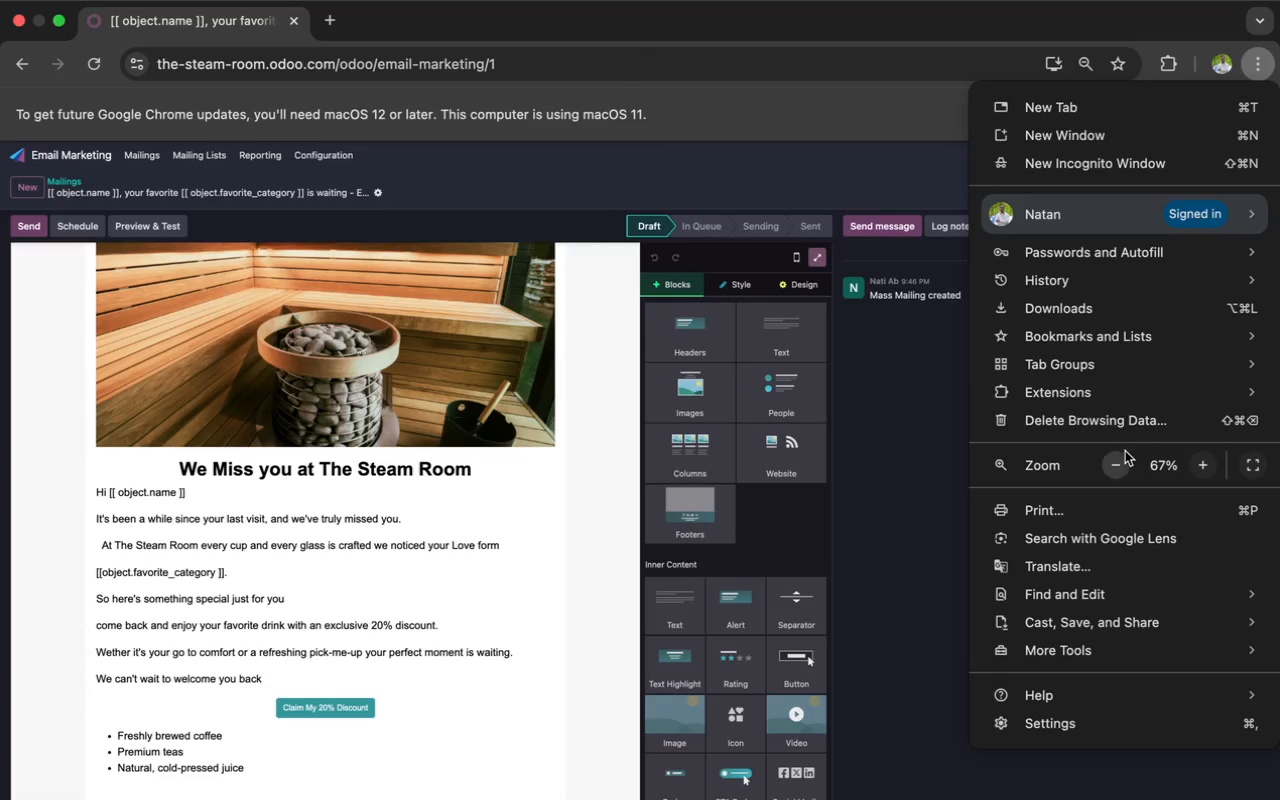 
left_click([1118, 458])
 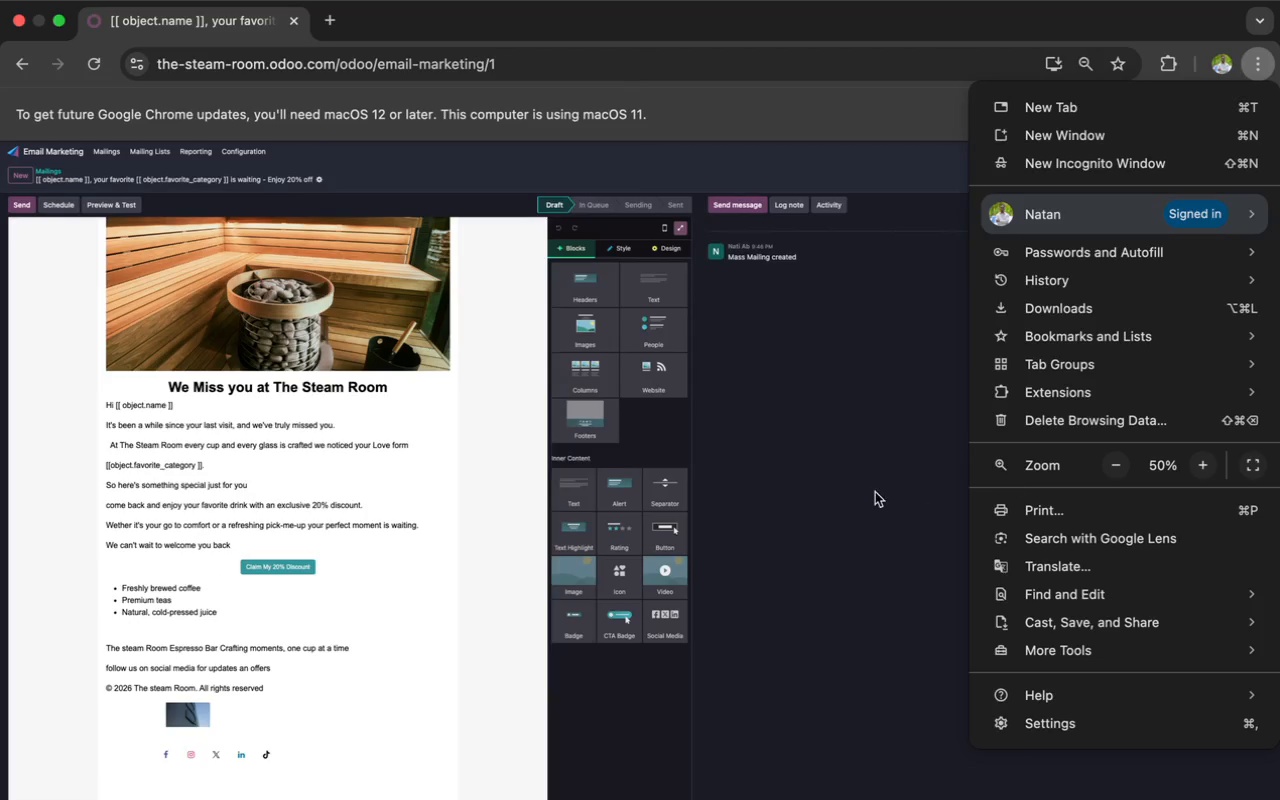 
left_click([866, 492])
 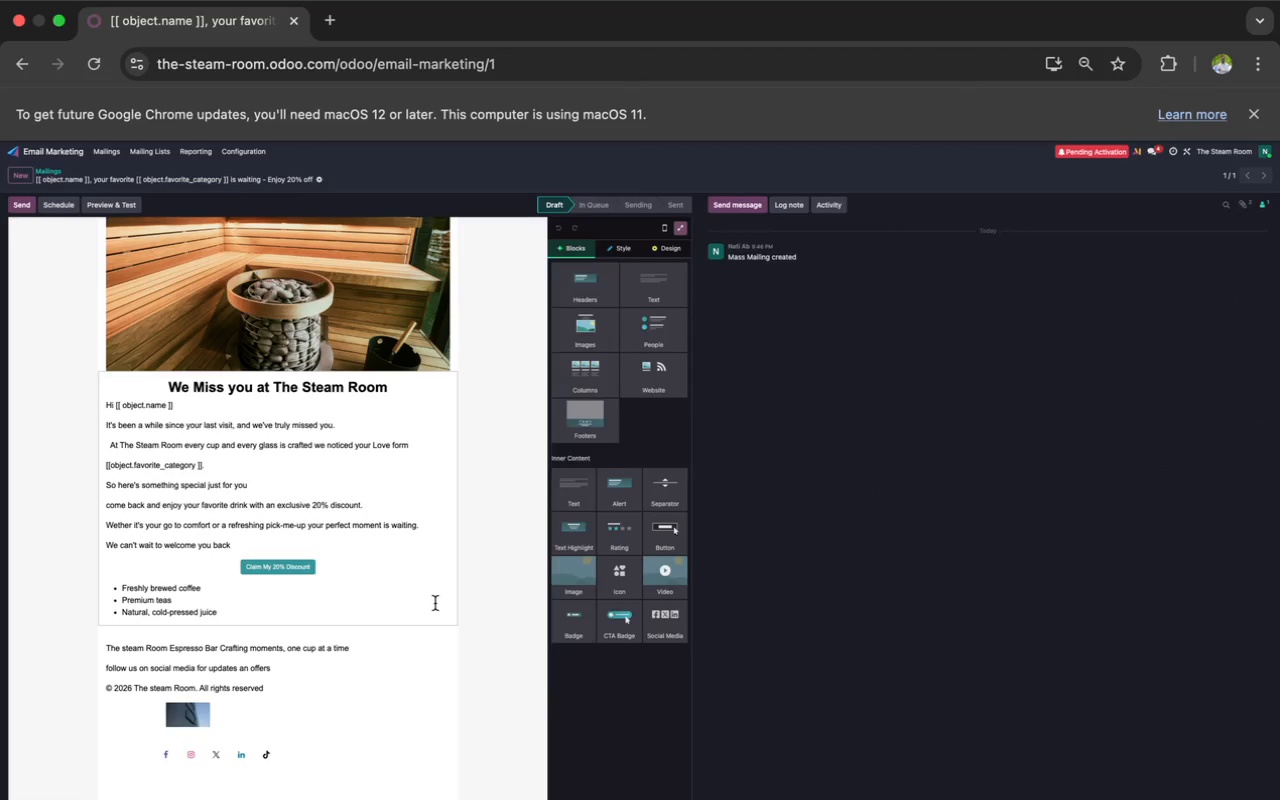 
scroll: coordinate [369, 610], scroll_direction: down, amount: 16.0
 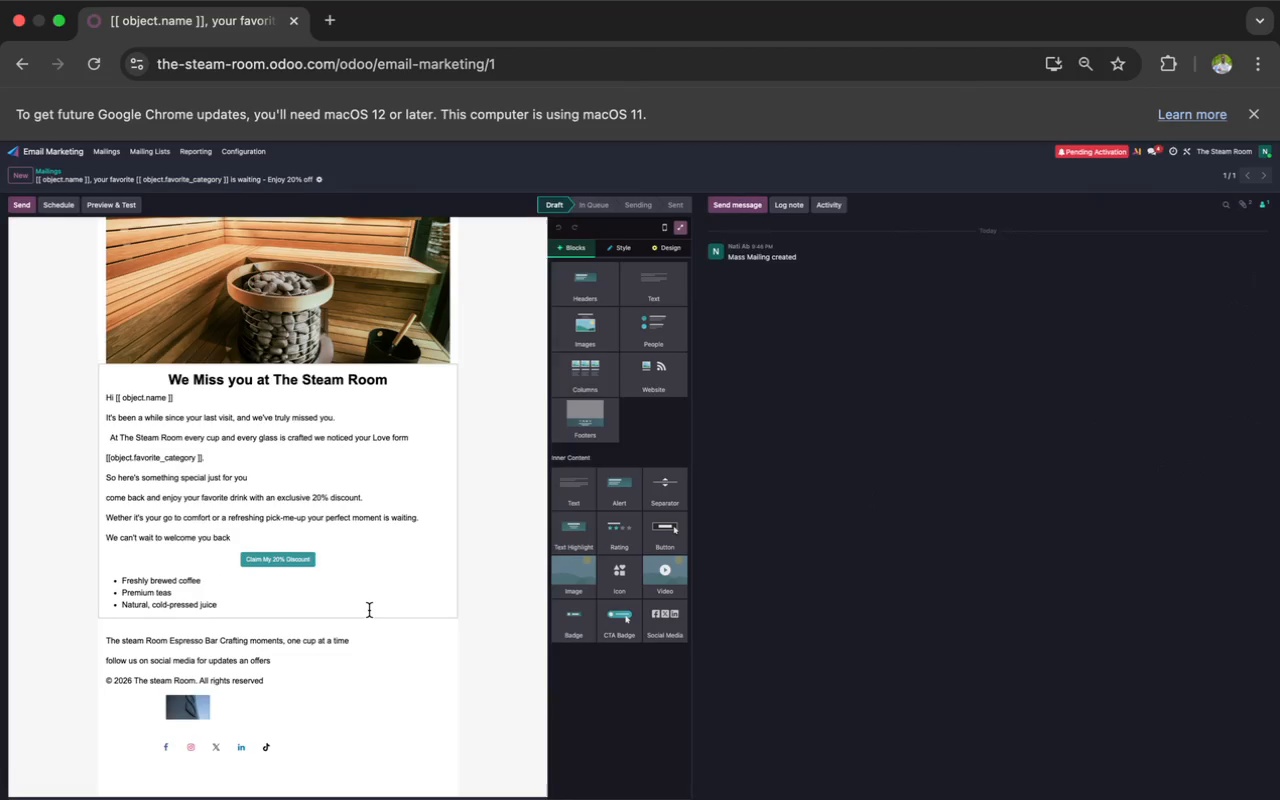 
scroll: coordinate [371, 616], scroll_direction: up, amount: 5.0
 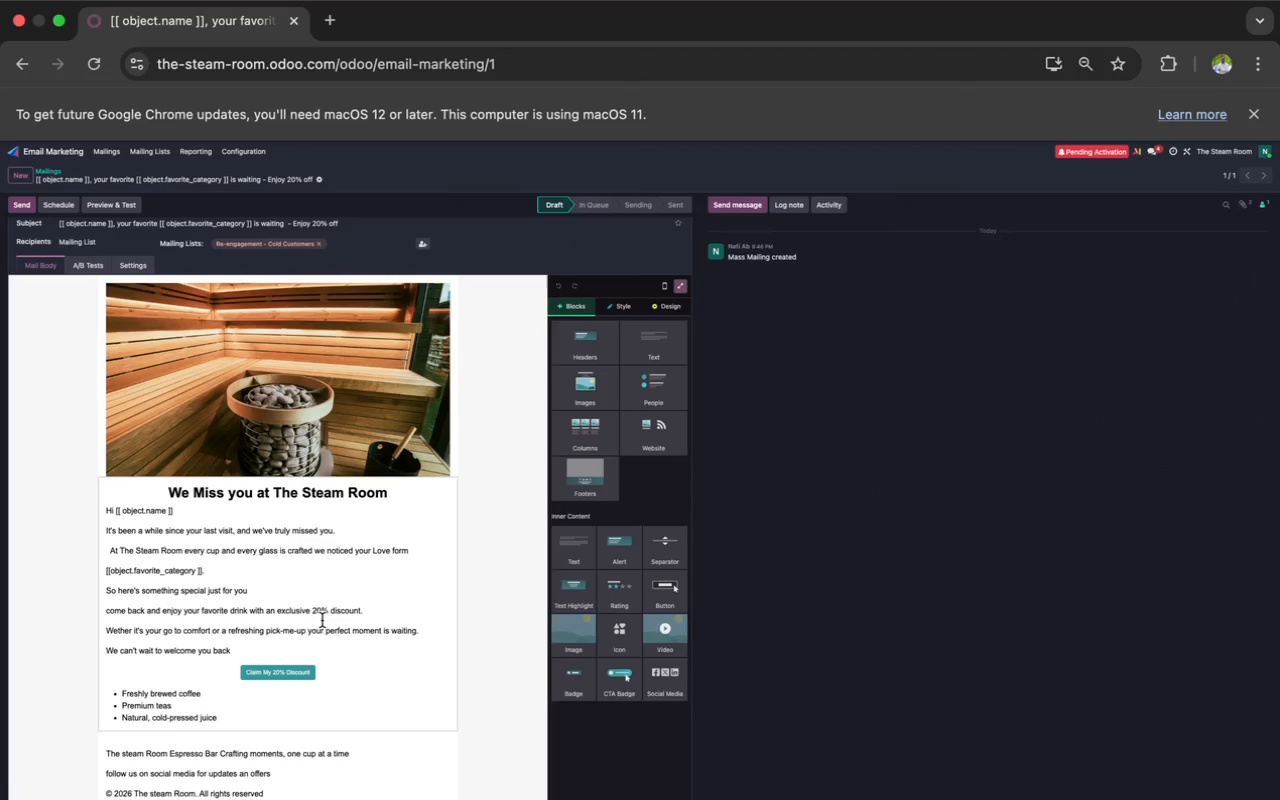 
left_click([279, 443])
 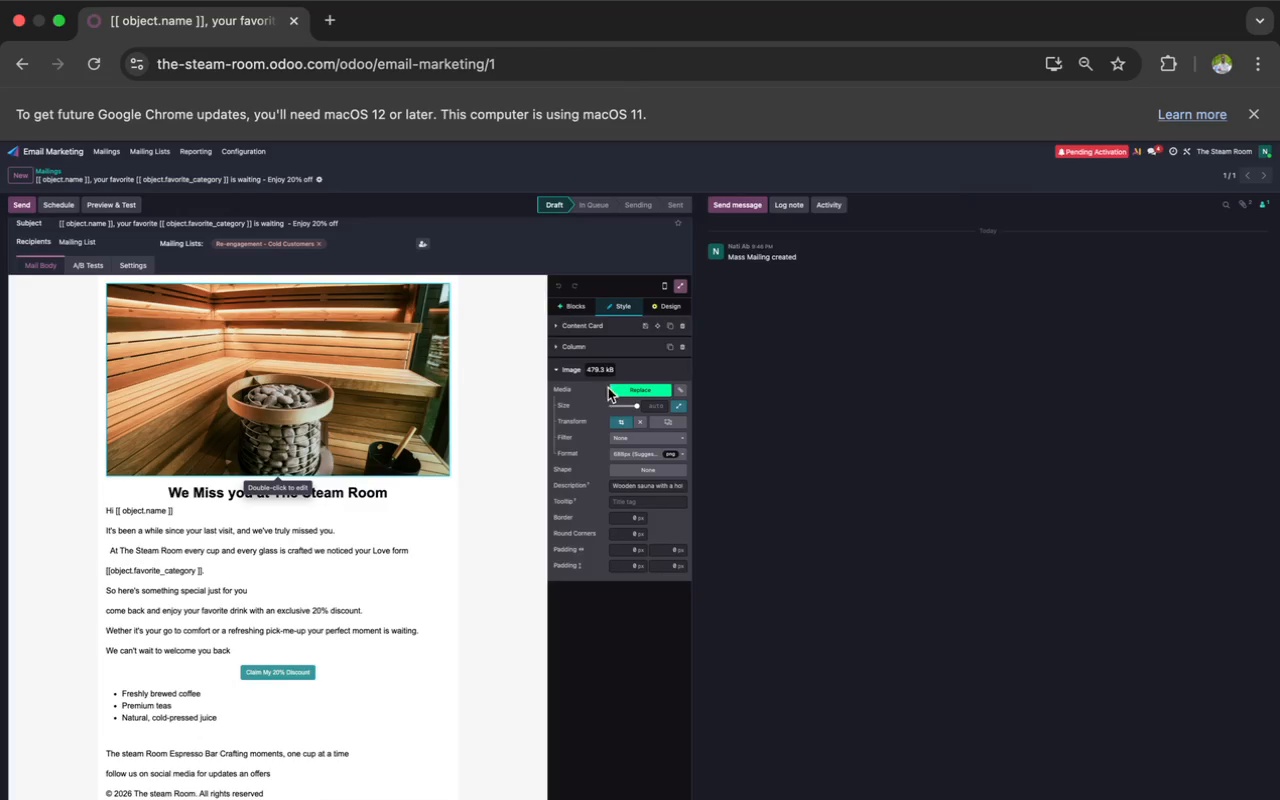 
left_click([619, 419])
 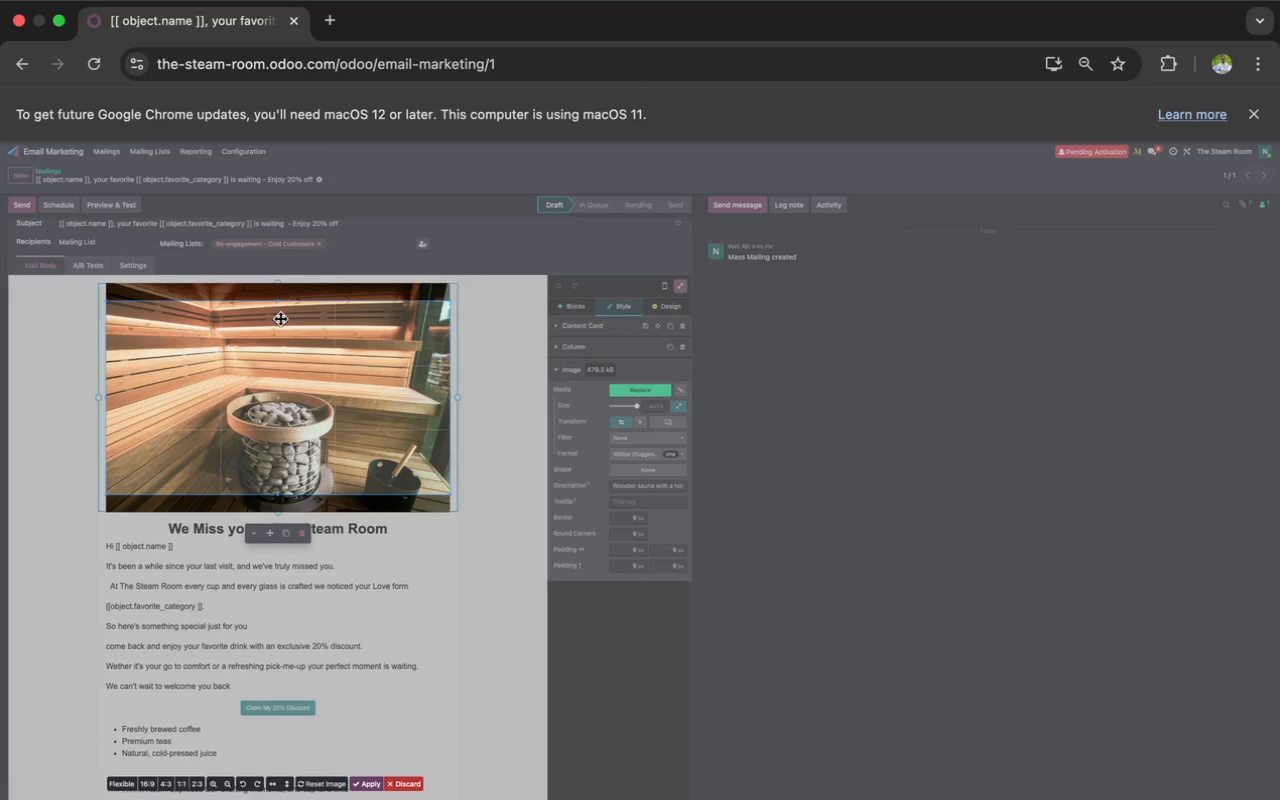 
wait(7.72)
 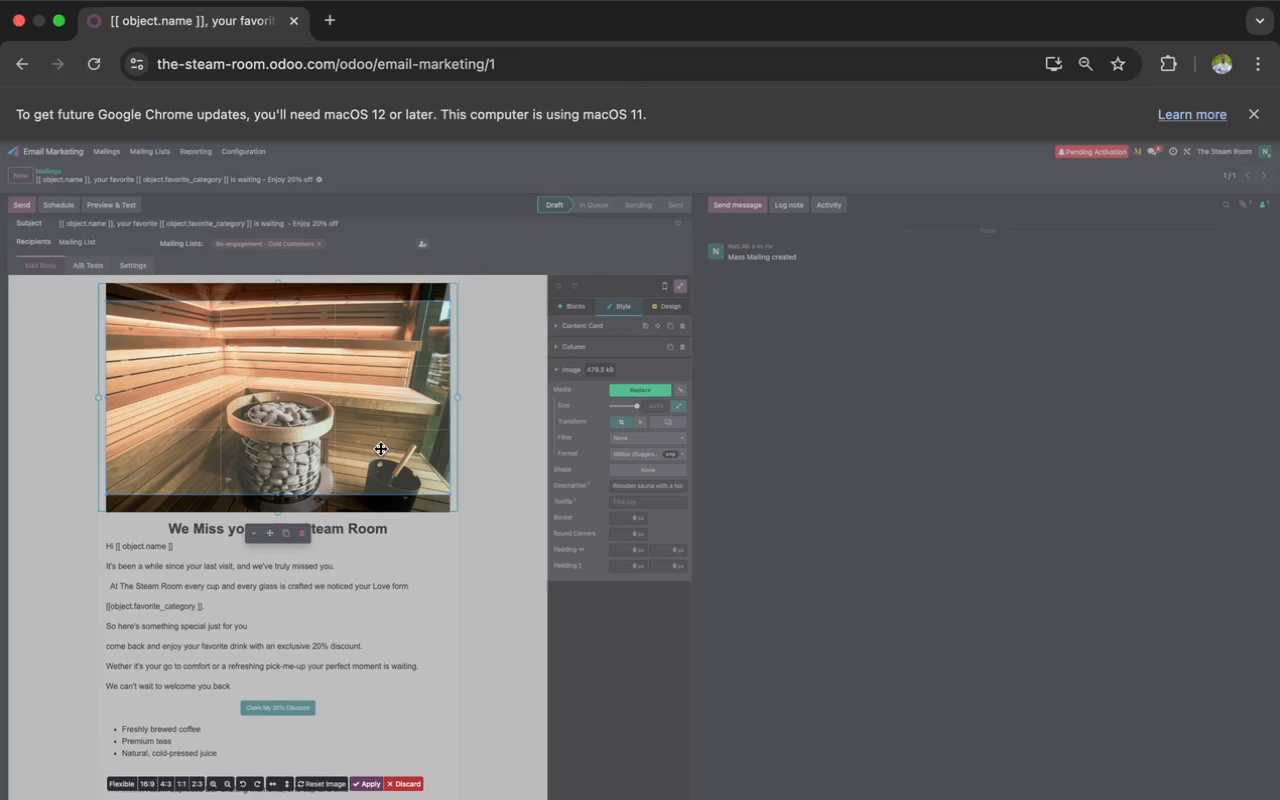 
left_click_drag(start_coordinate=[275, 301], to_coordinate=[285, 331])
 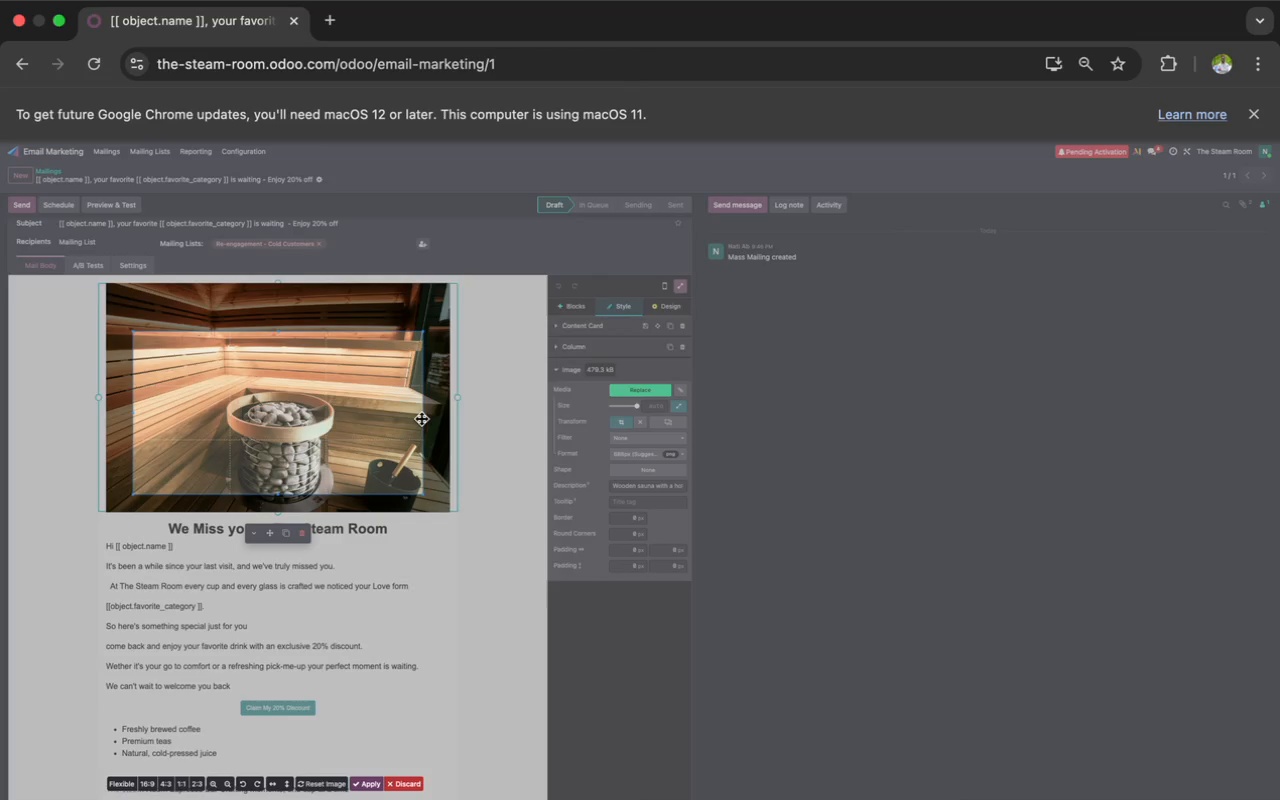 
left_click_drag(start_coordinate=[423, 412], to_coordinate=[436, 412])
 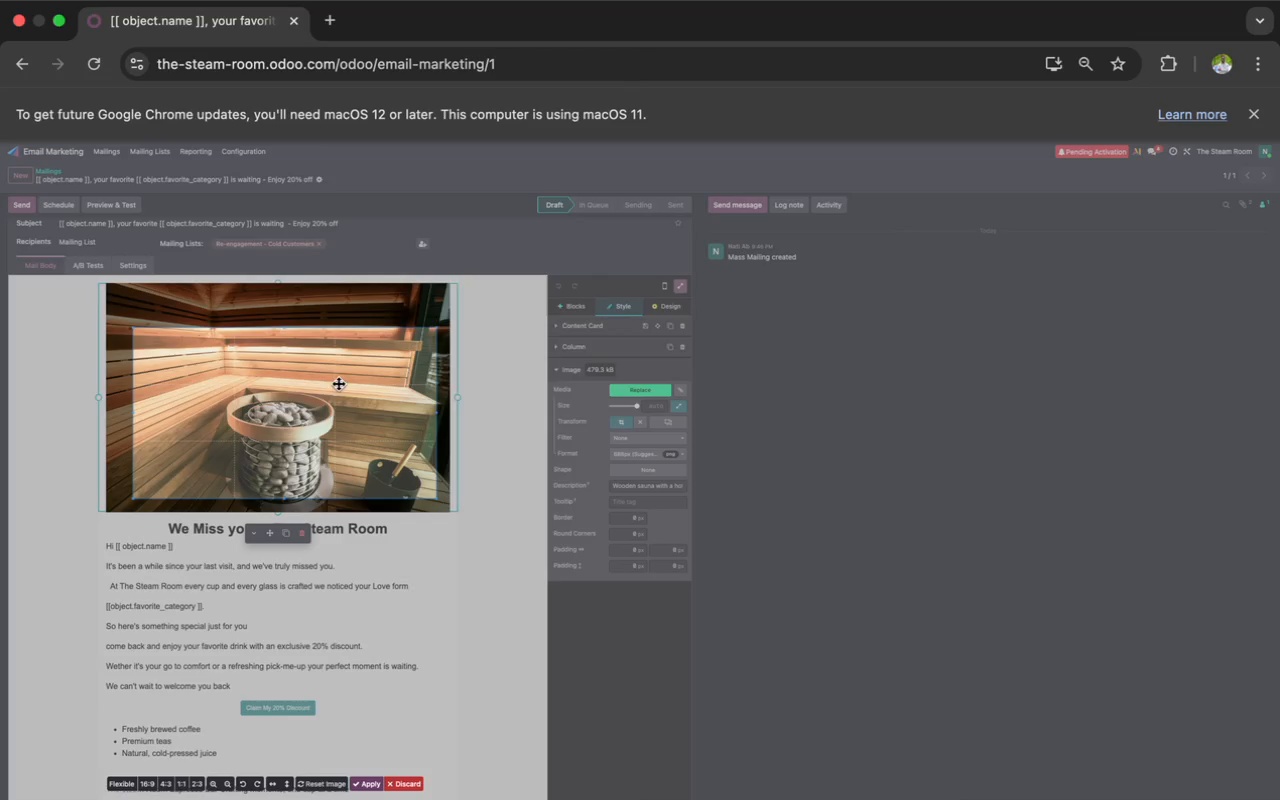 
left_click_drag(start_coordinate=[307, 359], to_coordinate=[308, 368])
 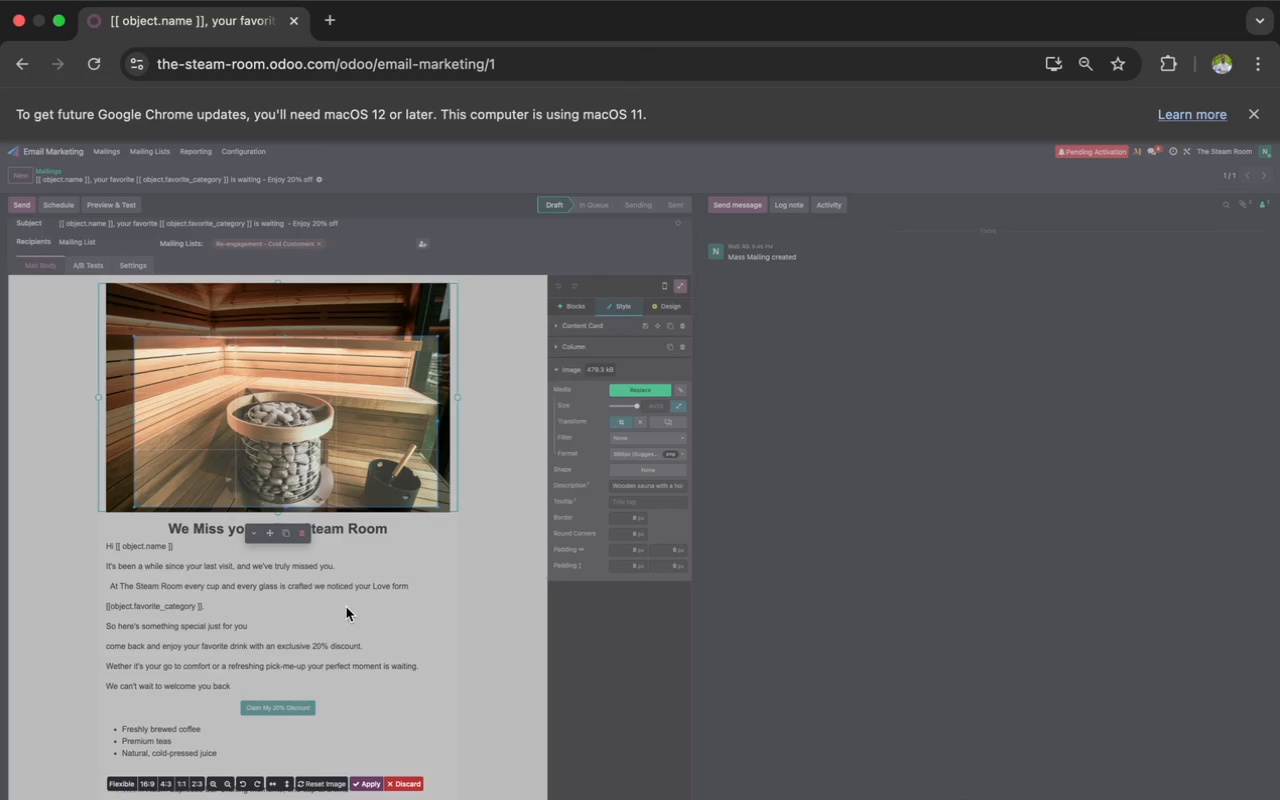 
left_click([360, 780])
 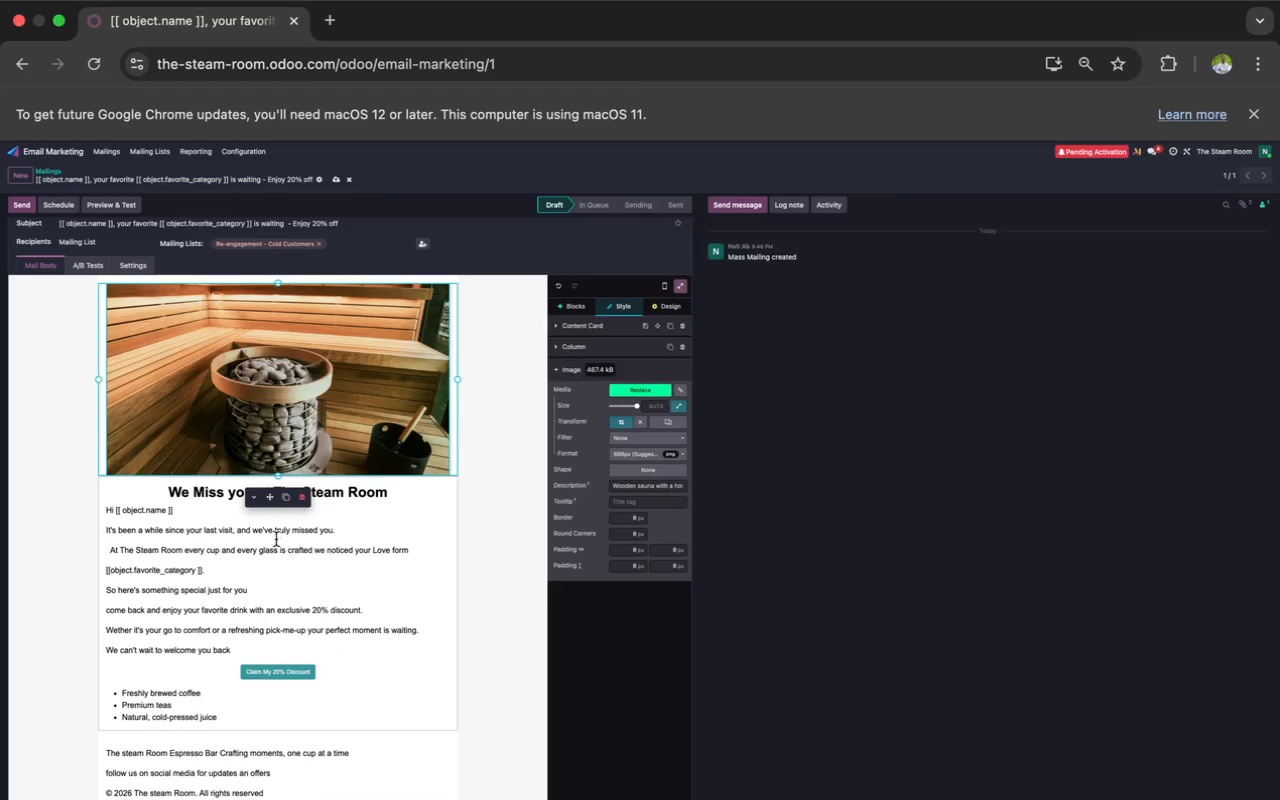 
wait(6.16)
 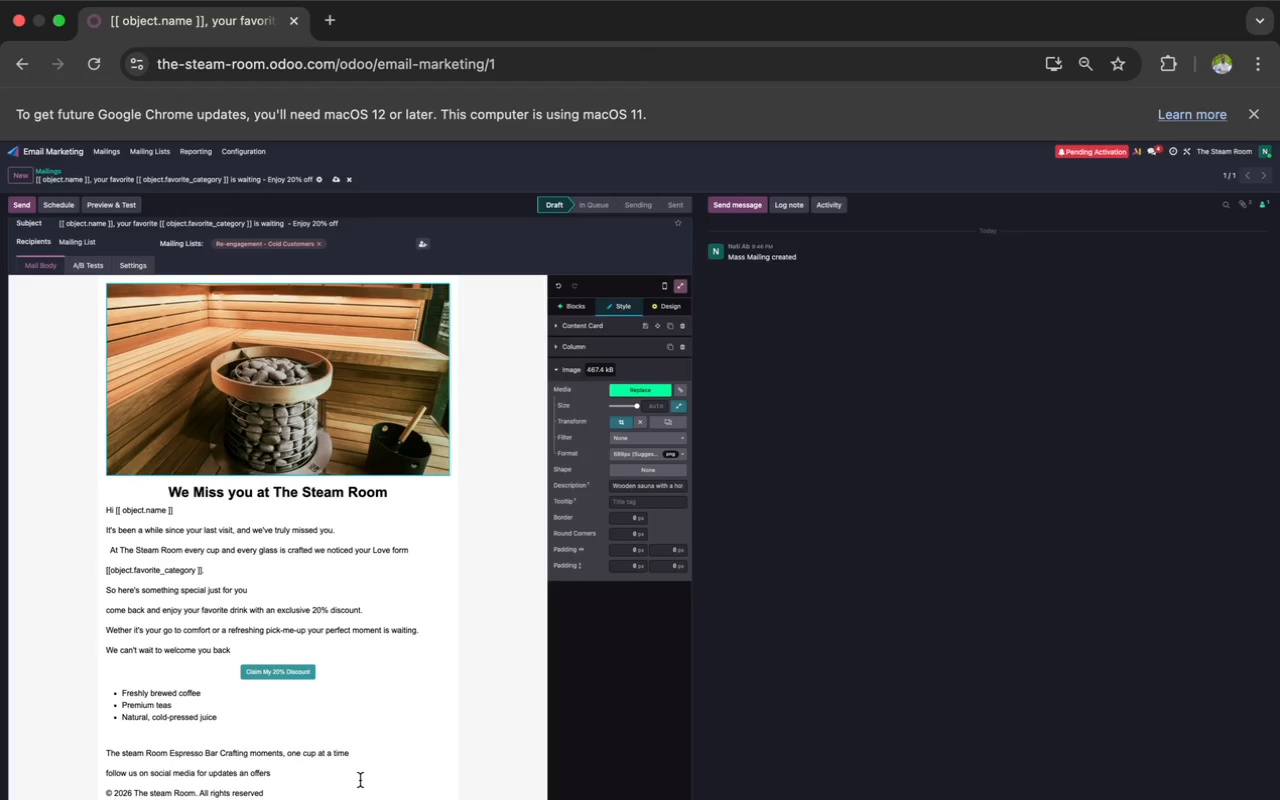 
left_click_drag(start_coordinate=[278, 475], to_coordinate=[275, 418])
 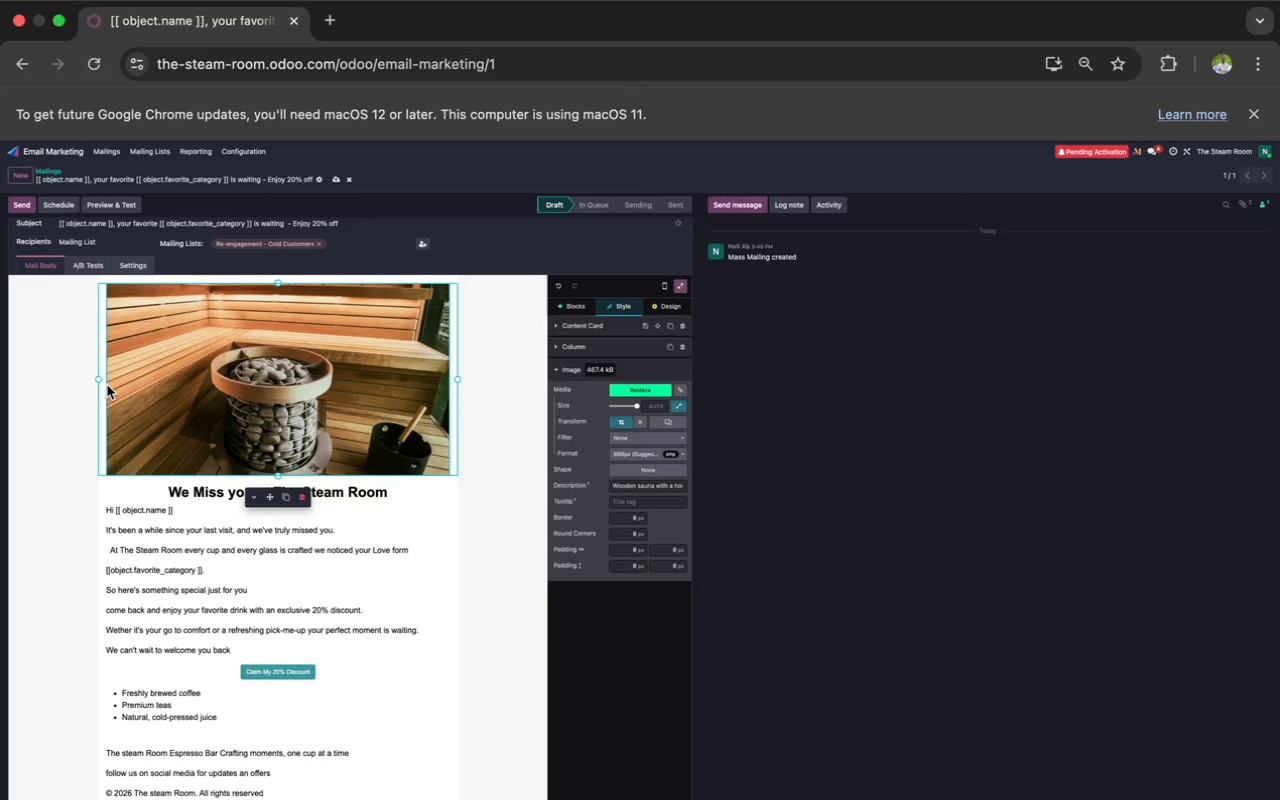 
left_click_drag(start_coordinate=[96, 382], to_coordinate=[114, 380])
 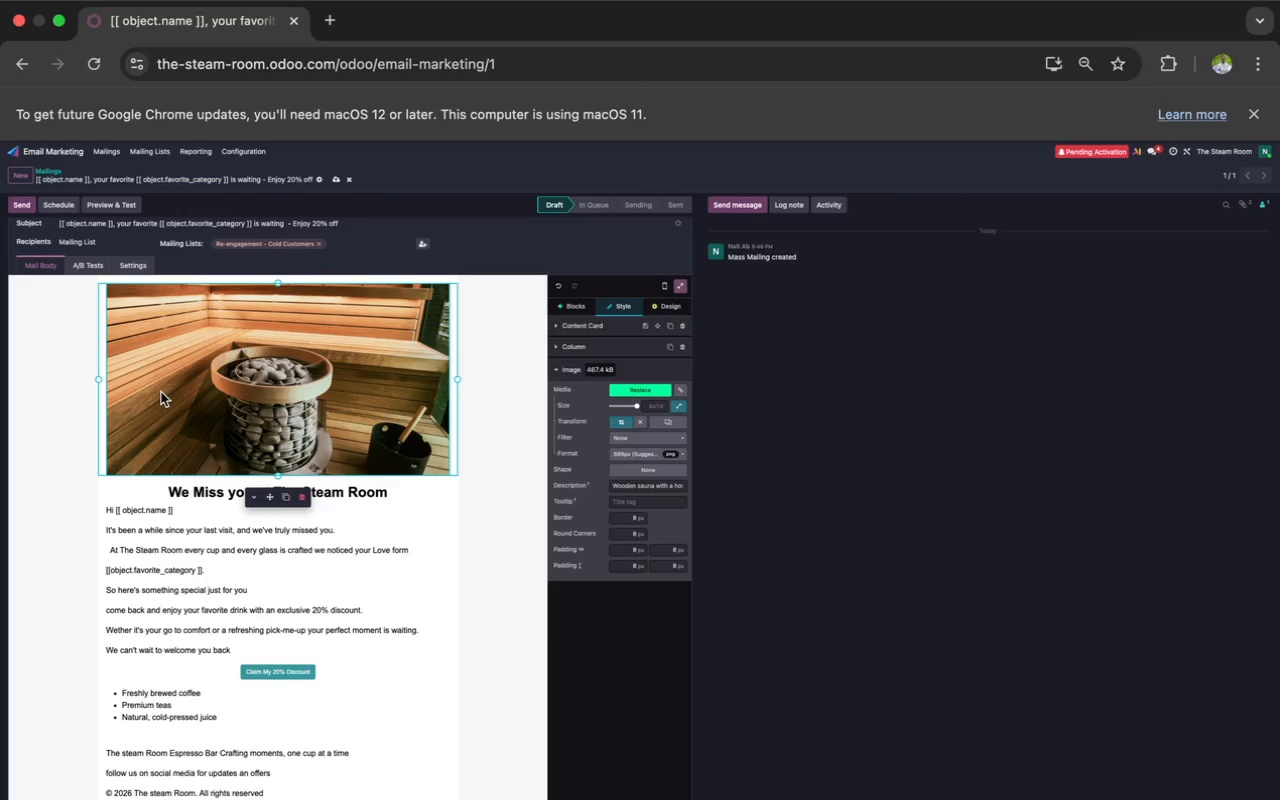 
left_click([161, 393])
 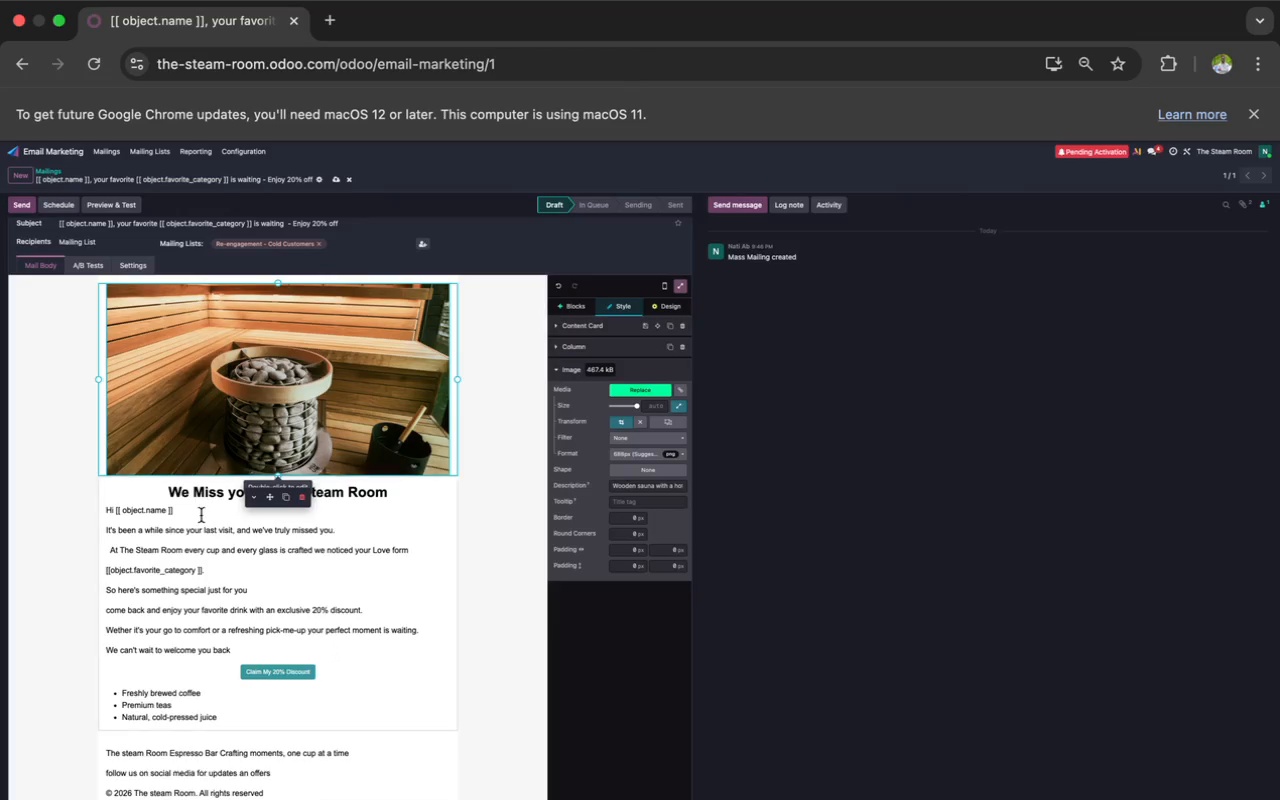 
scroll: coordinate [201, 515], scroll_direction: down, amount: 9.0
 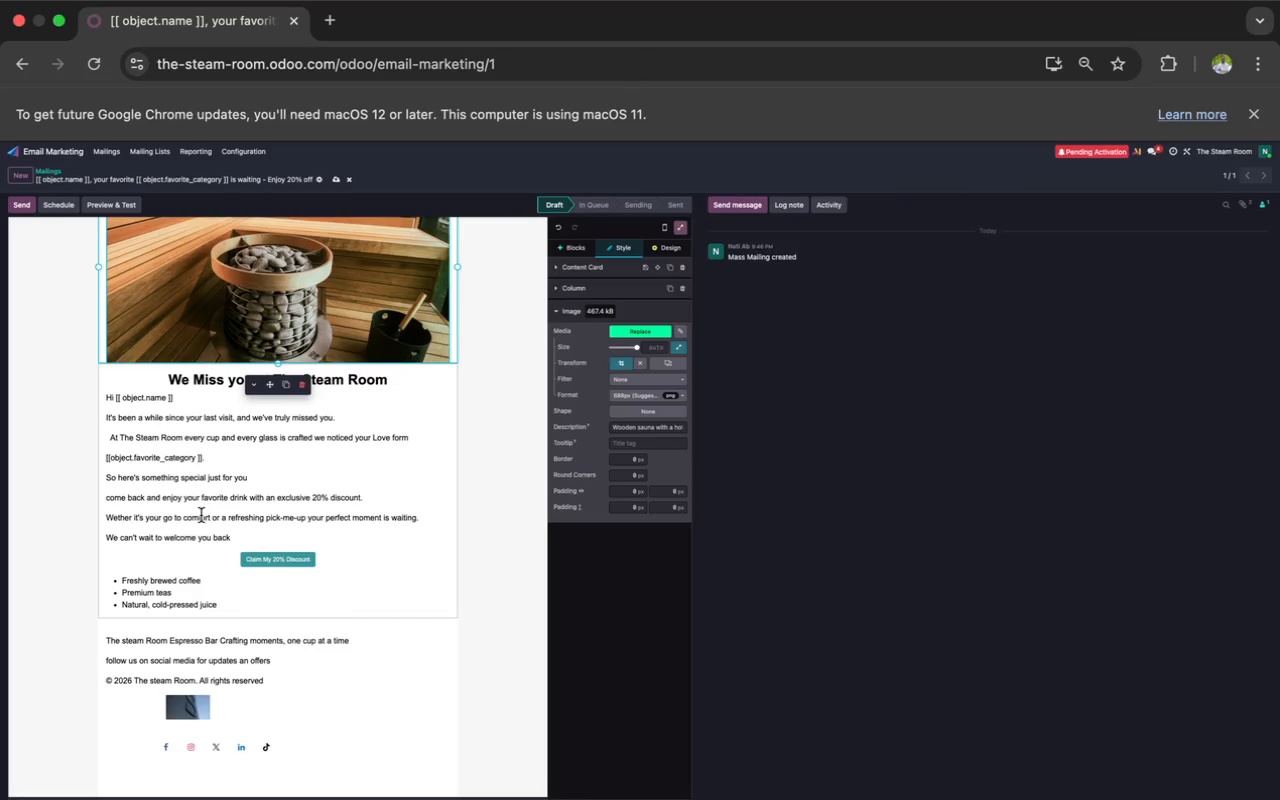 
scroll: coordinate [201, 515], scroll_direction: up, amount: 9.0
 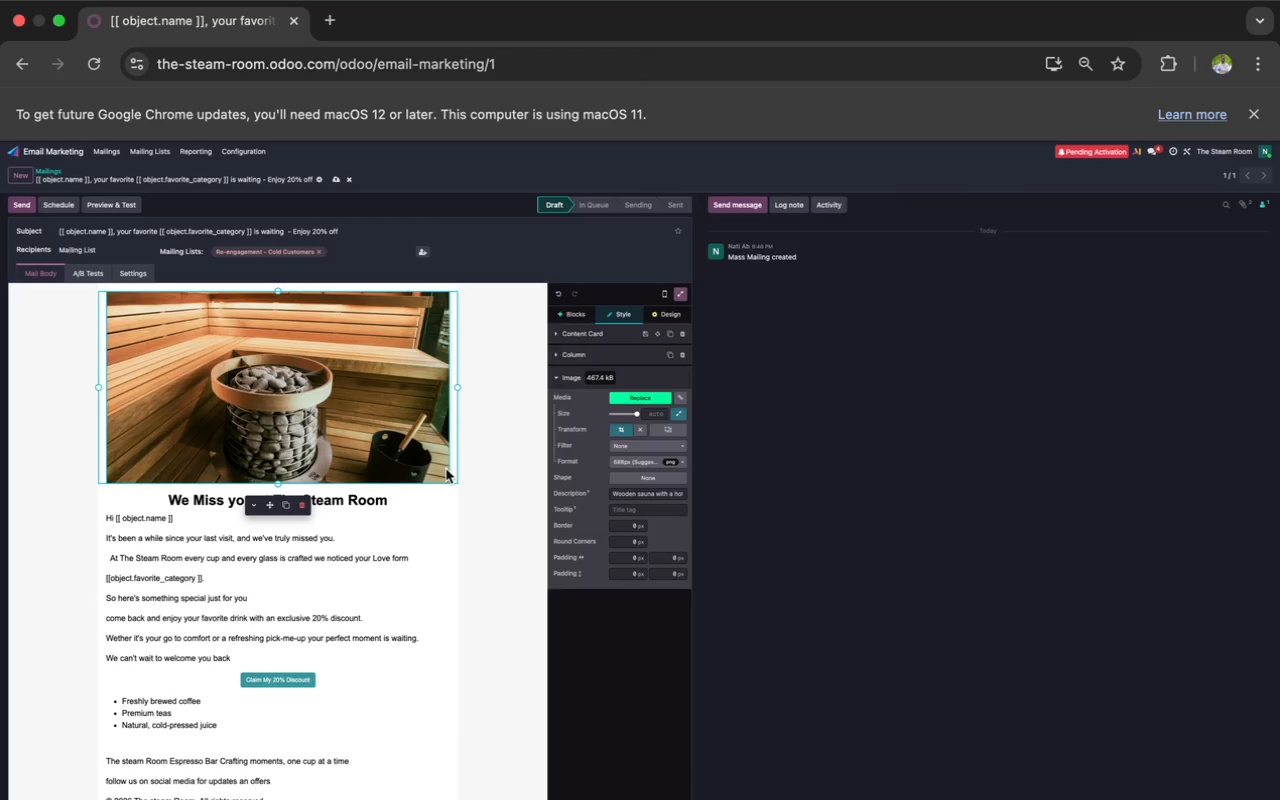 
left_click([513, 535])
 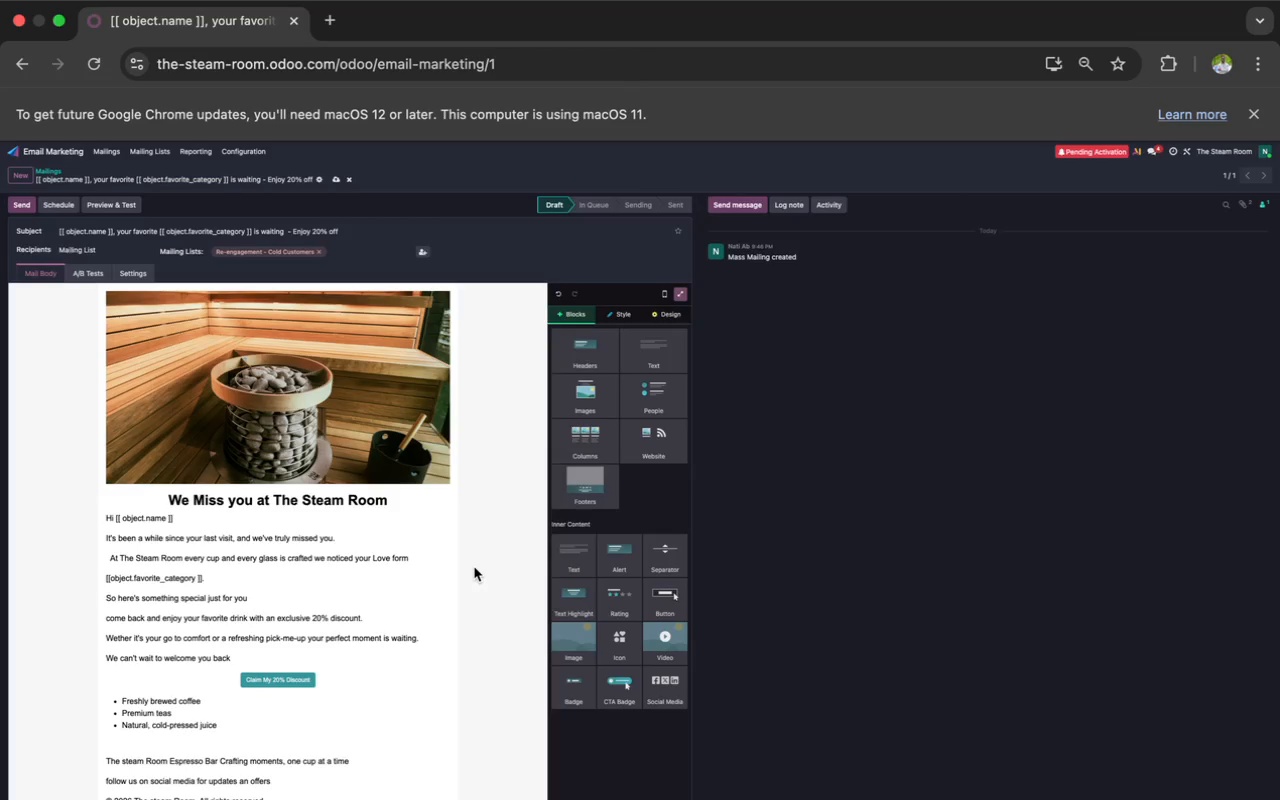 
wait(7.19)
 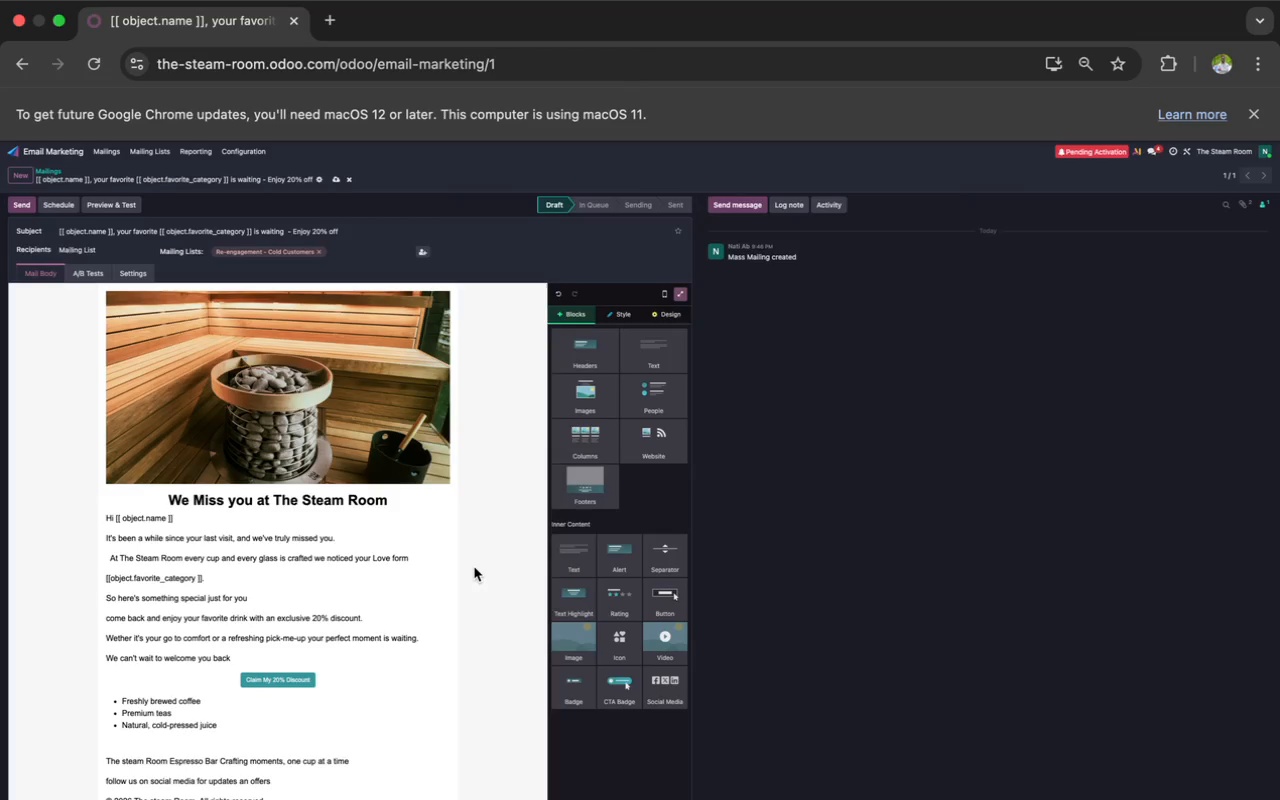 
scroll: coordinate [474, 567], scroll_direction: down, amount: 9.0
 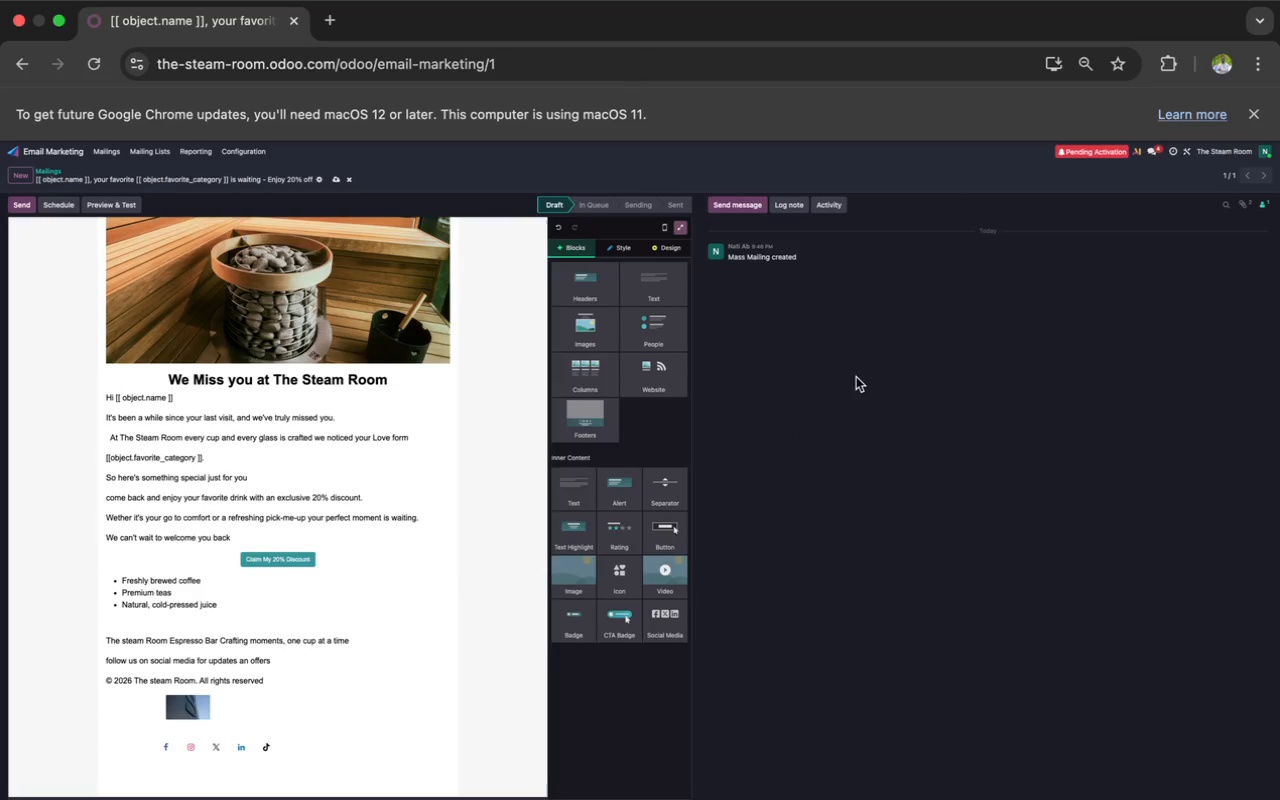 
left_click([1255, 69])
 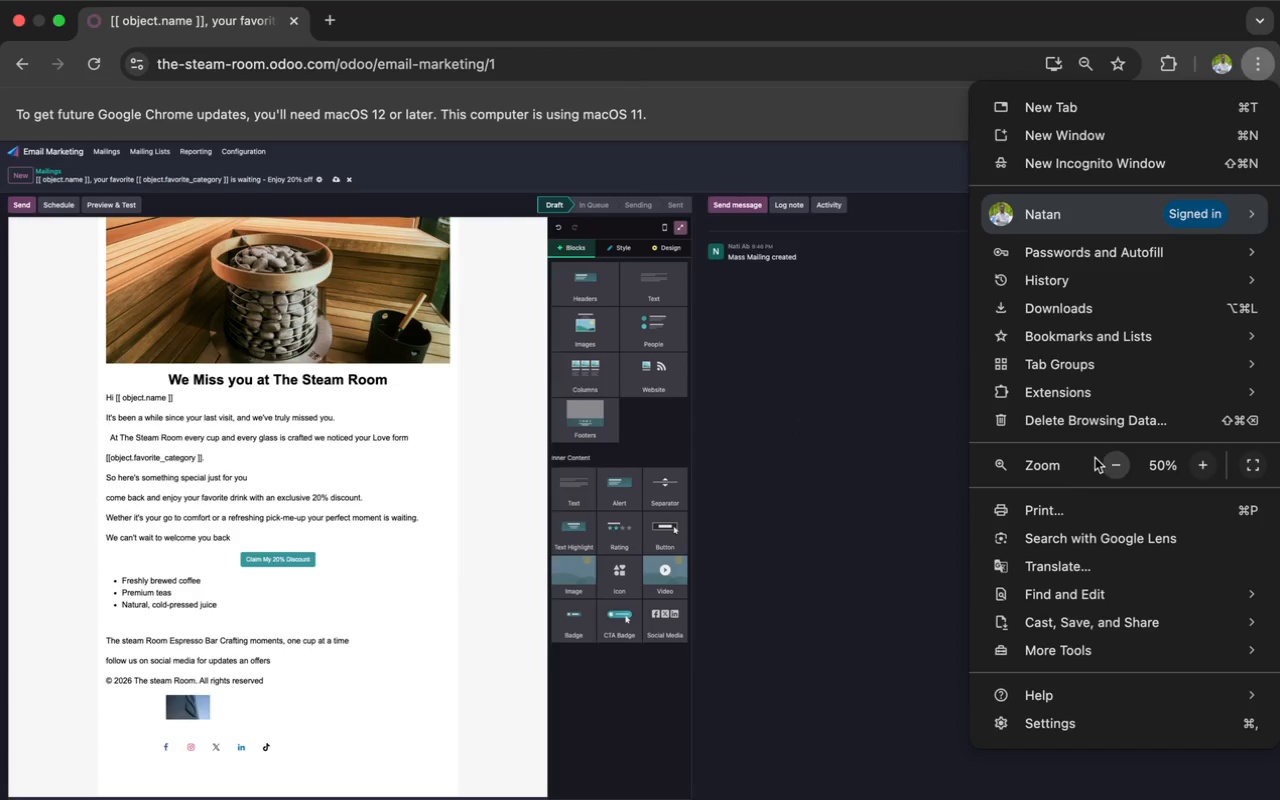 
left_click([1104, 459])
 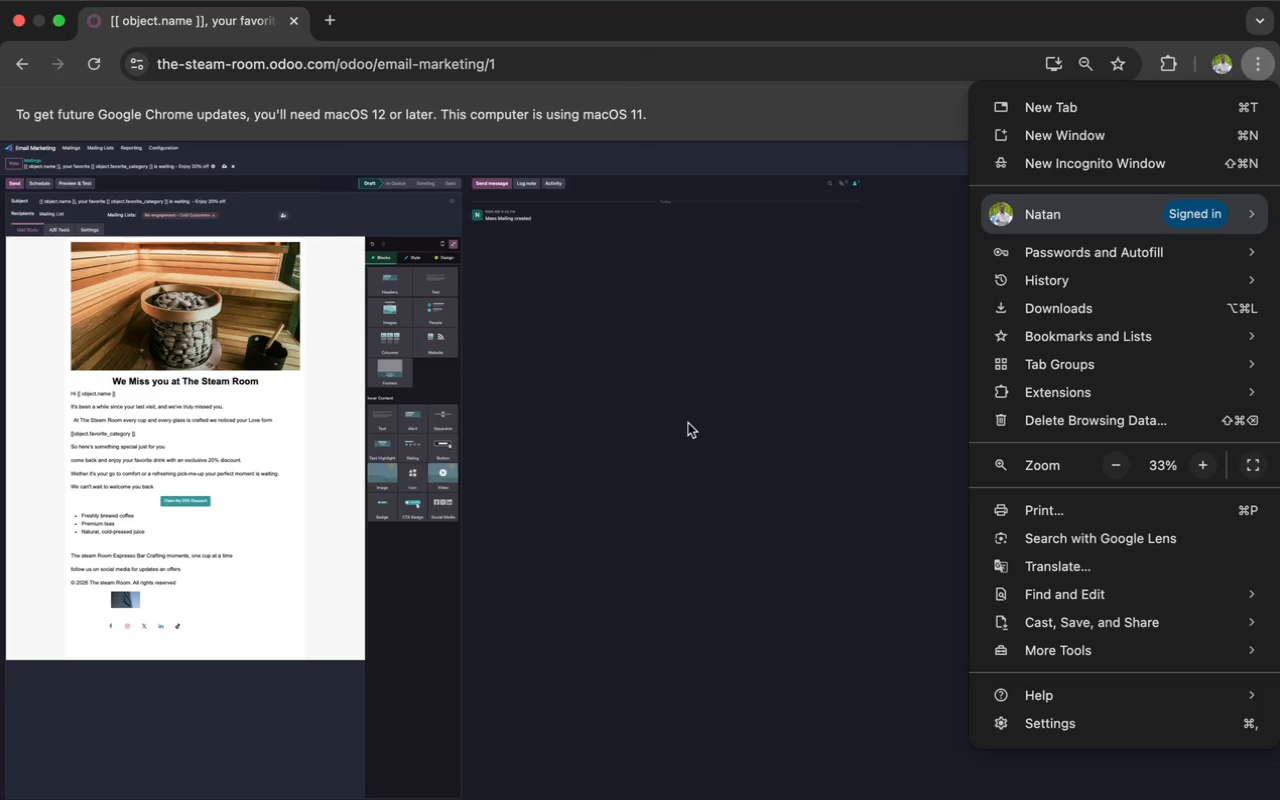 
wait(10.36)
 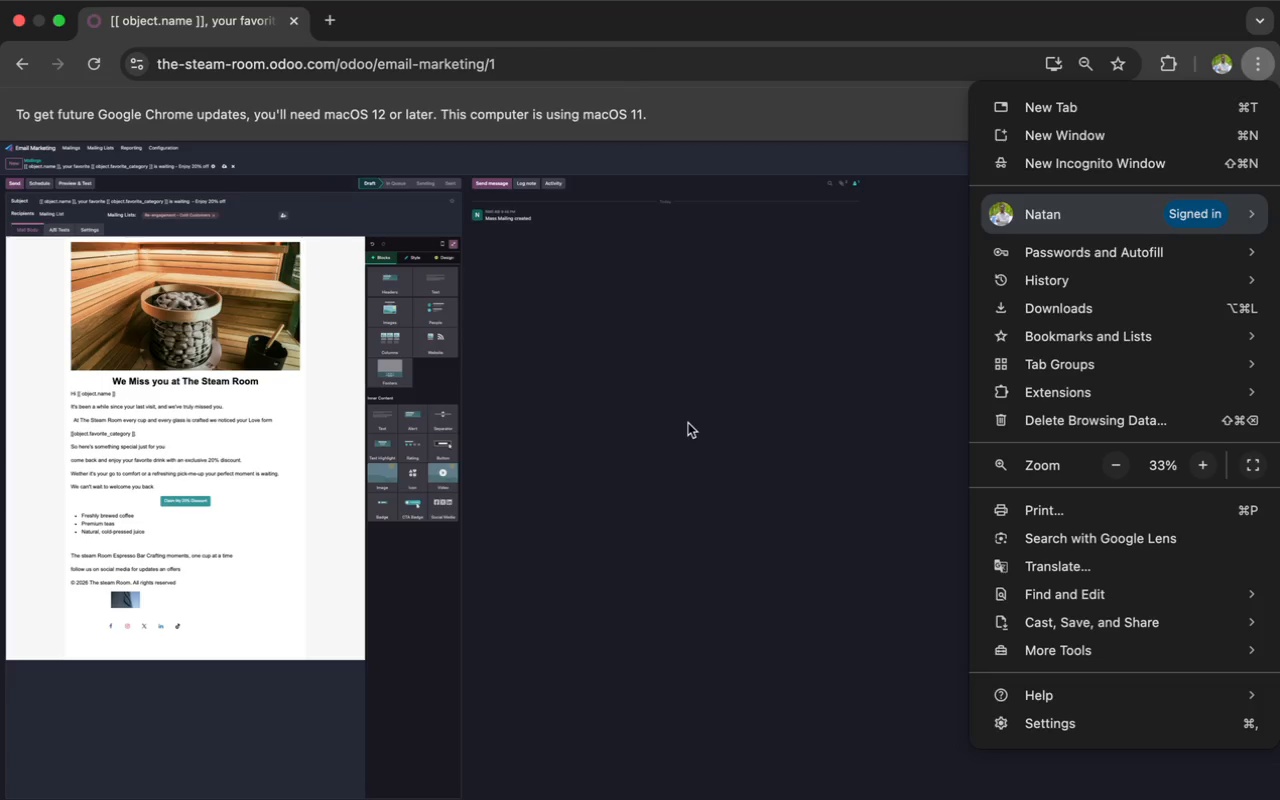 
hold_key(key=ShiftLeft, duration=2.87)
 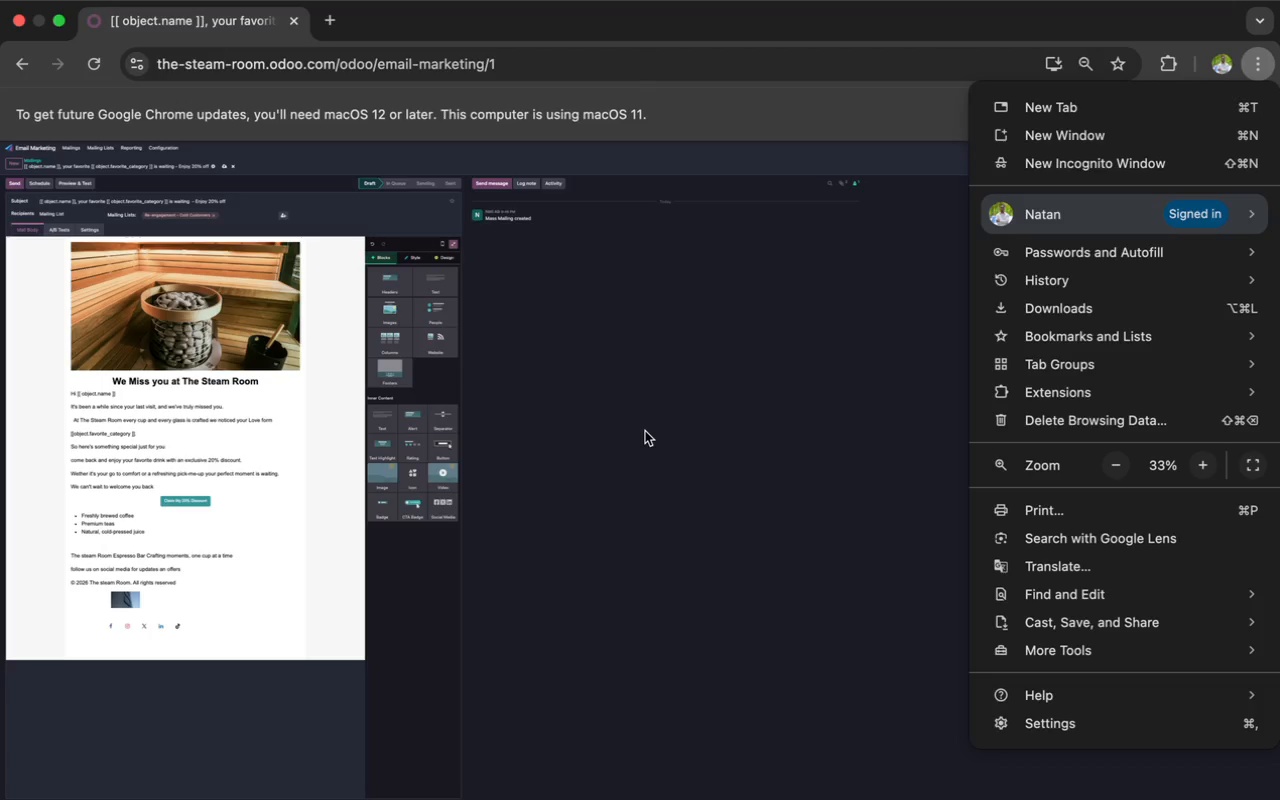 
hold_key(key=CommandLeft, duration=2.32)
 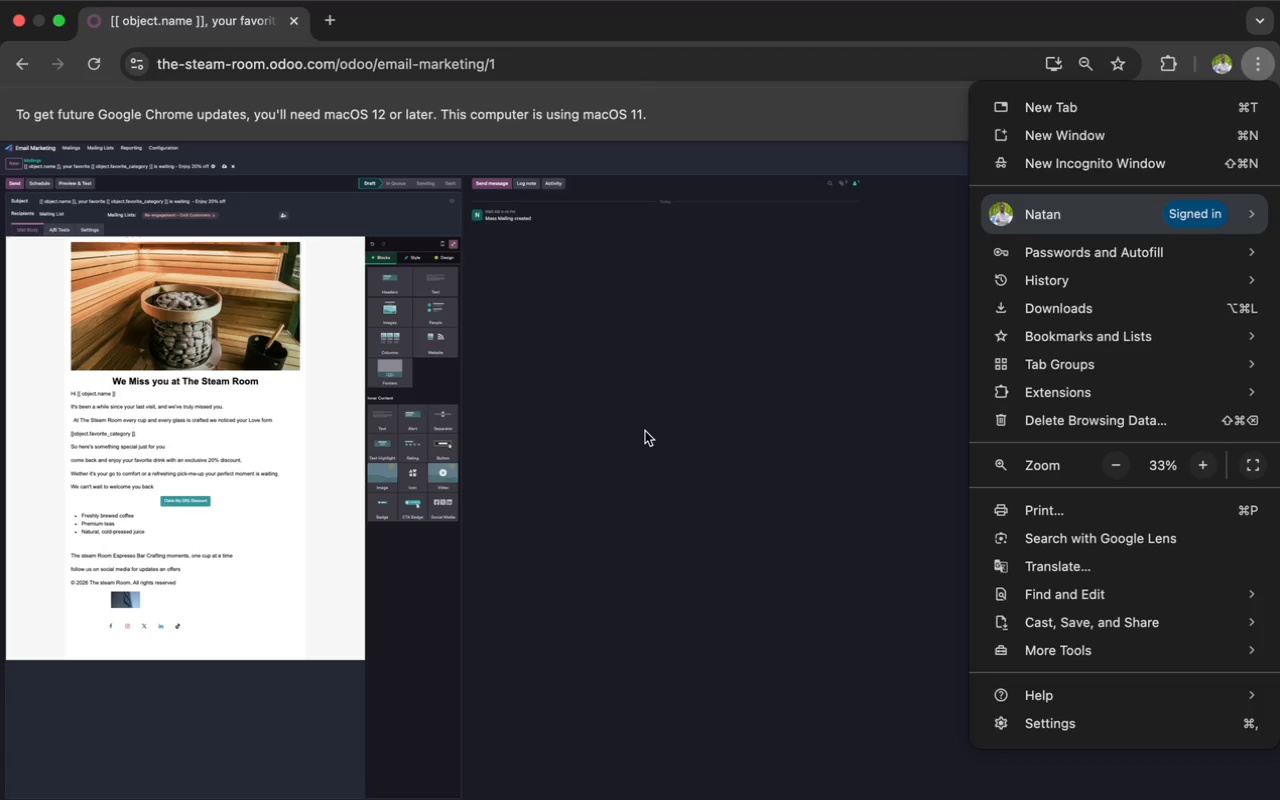 
hold_key(key=ShiftLeft, duration=1.16)
 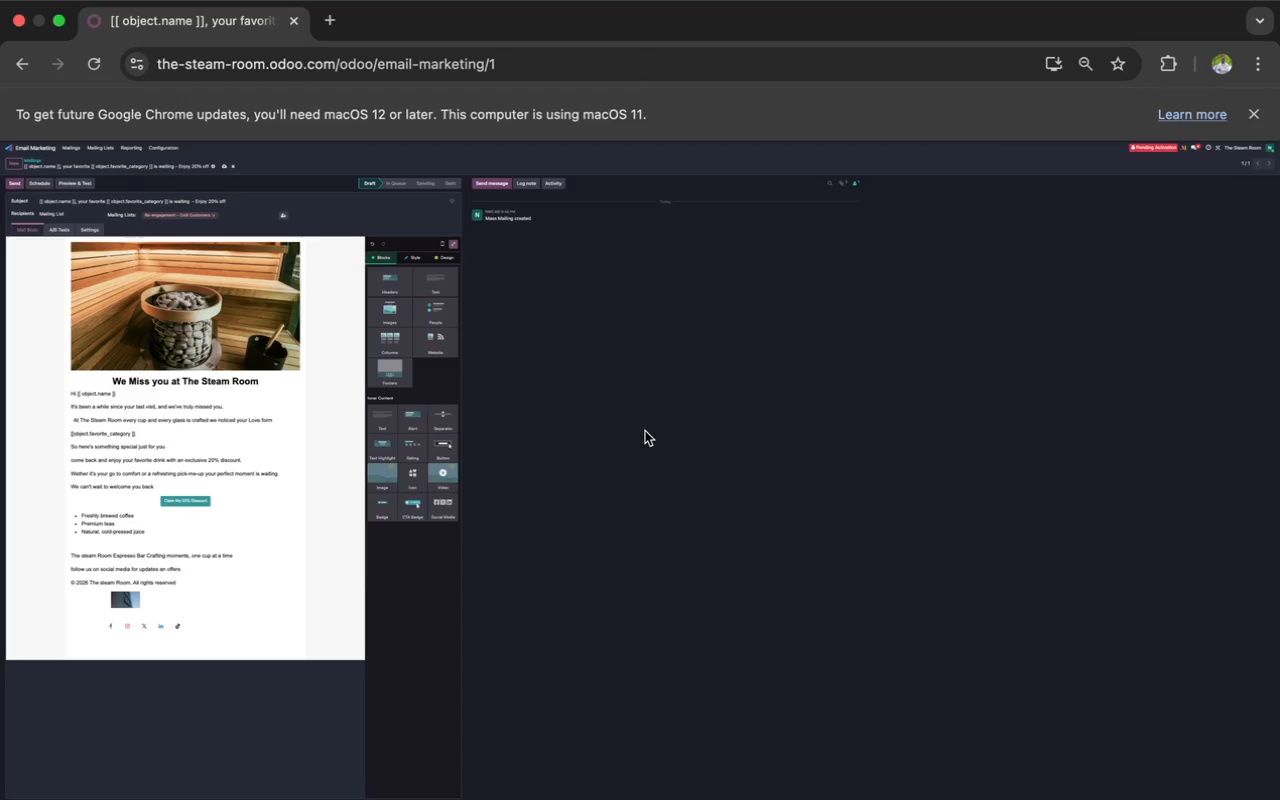 
hold_key(key=4, duration=0.61)
 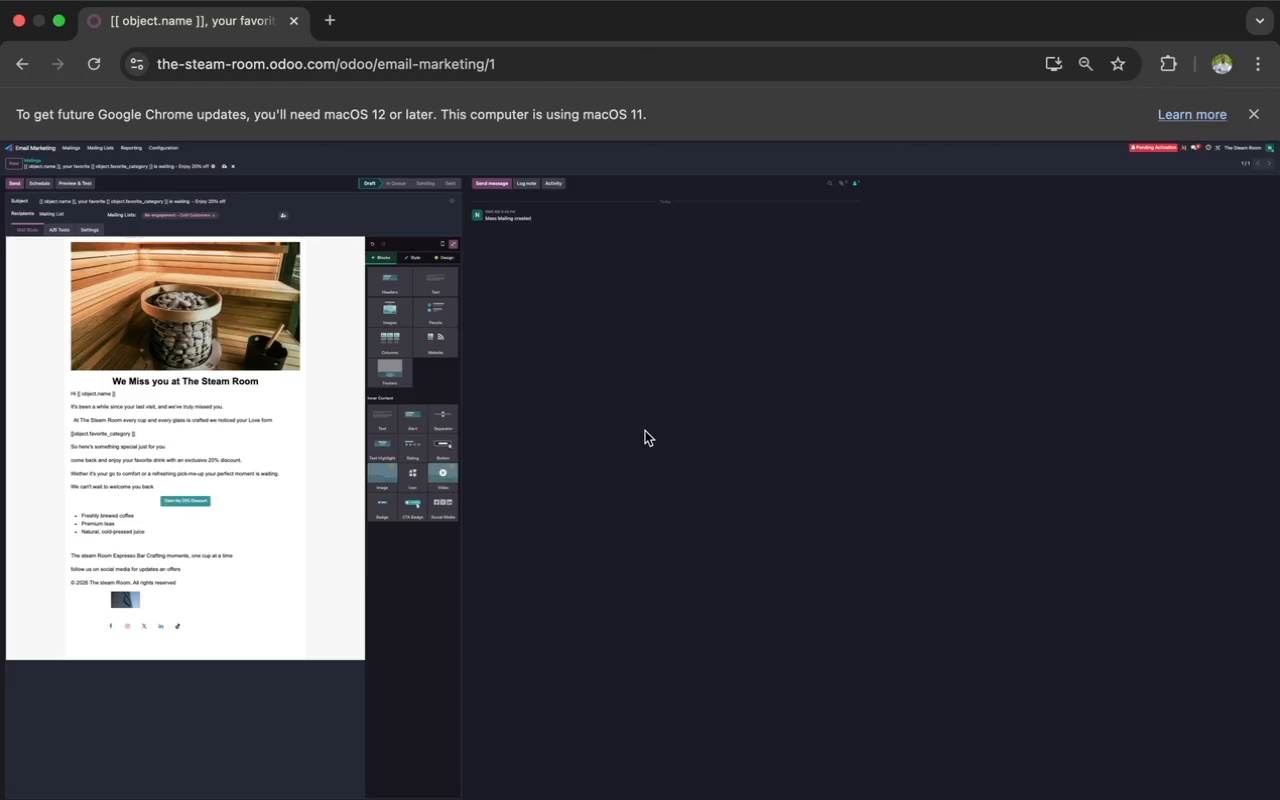 
hold_key(key=CommandLeft, duration=0.54)
 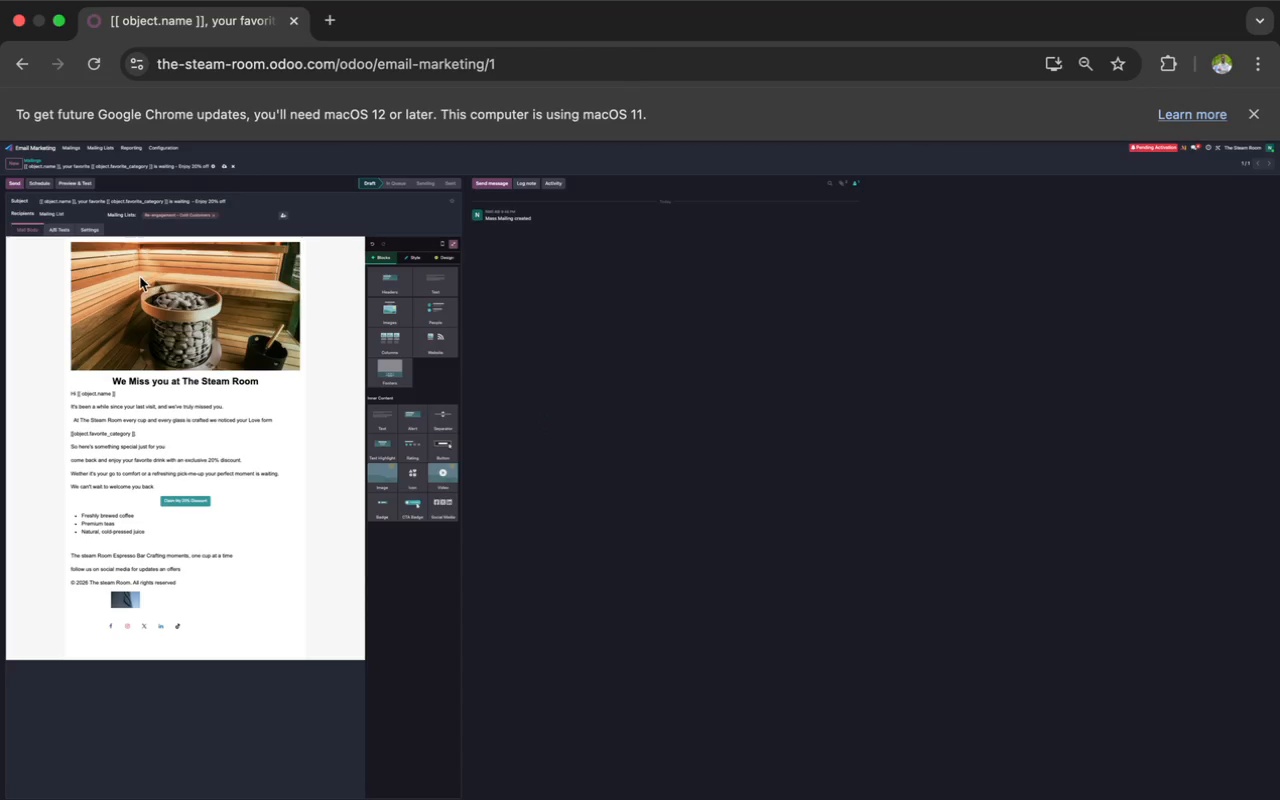 
mouse_move([38, 155])
 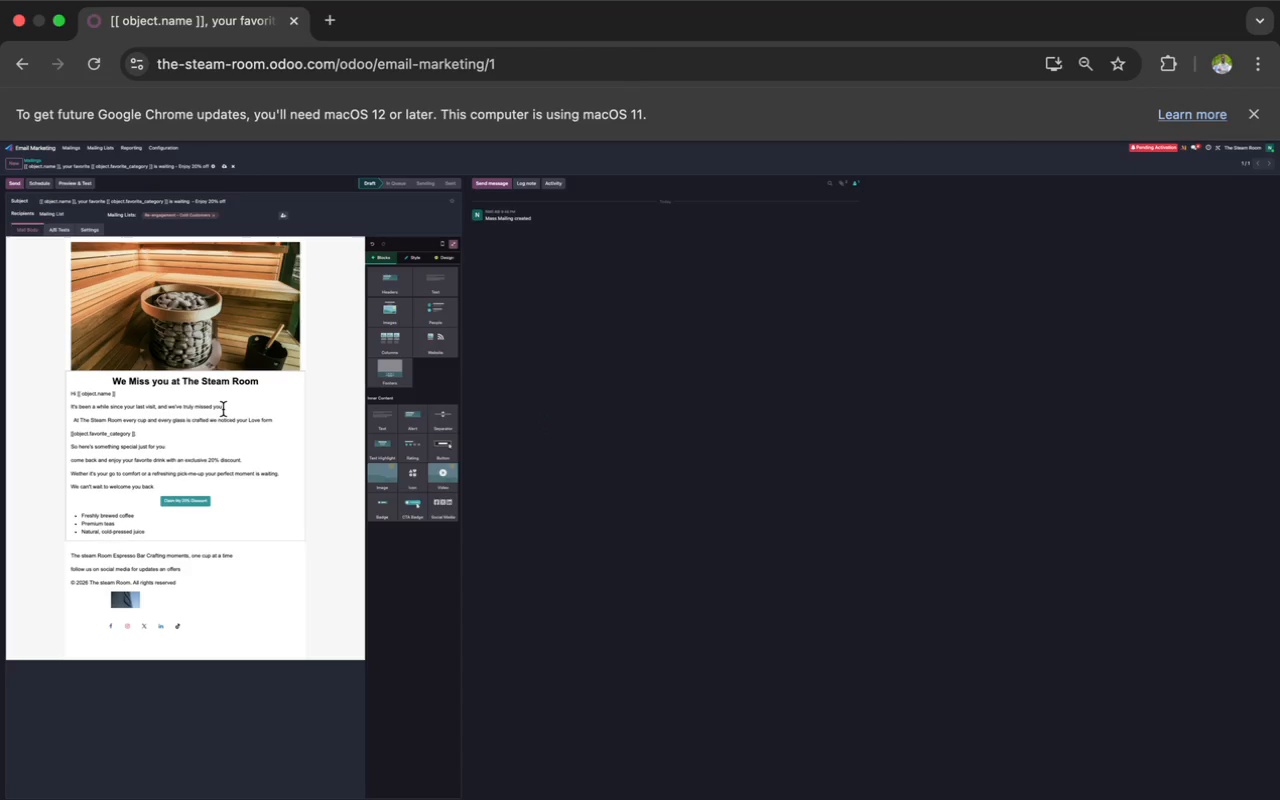 
key(Meta+Shift+4)
 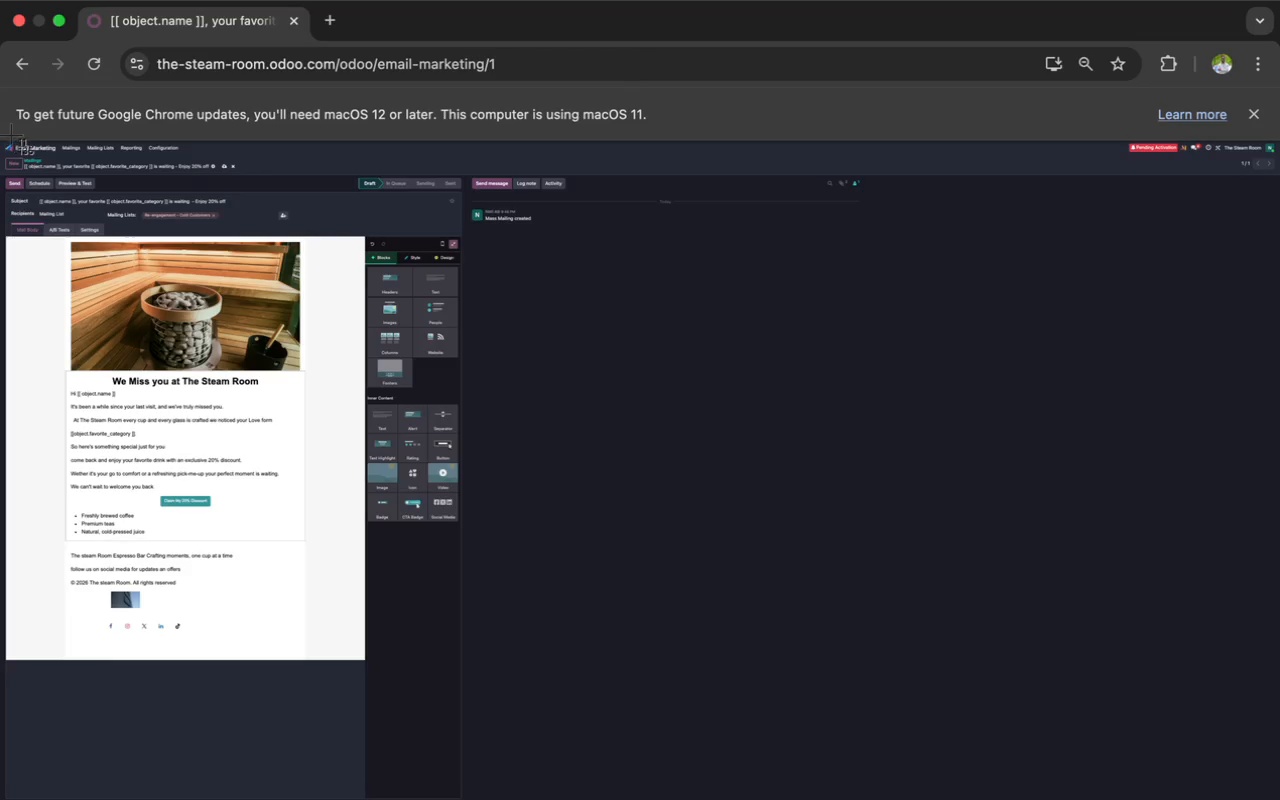 
left_click_drag(start_coordinate=[5, 136], to_coordinate=[570, 688])
 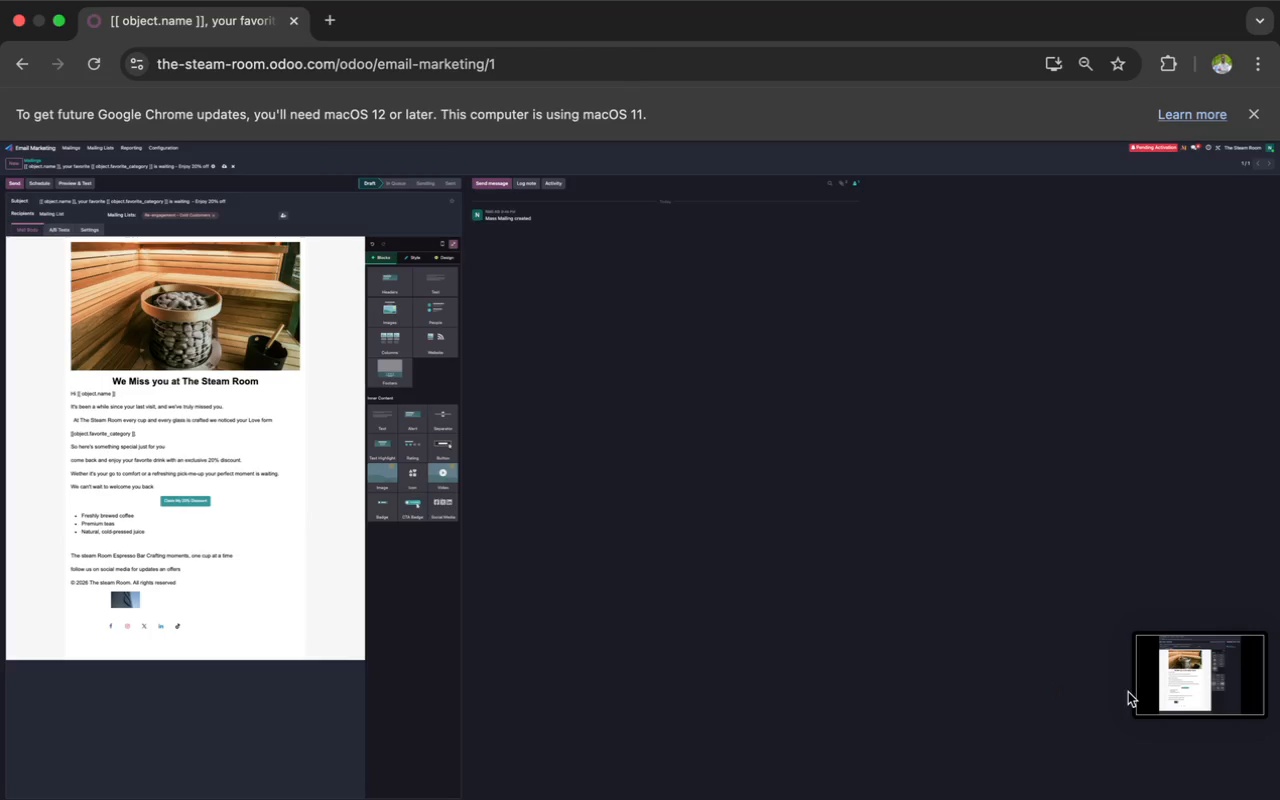 
left_click([1194, 688])
 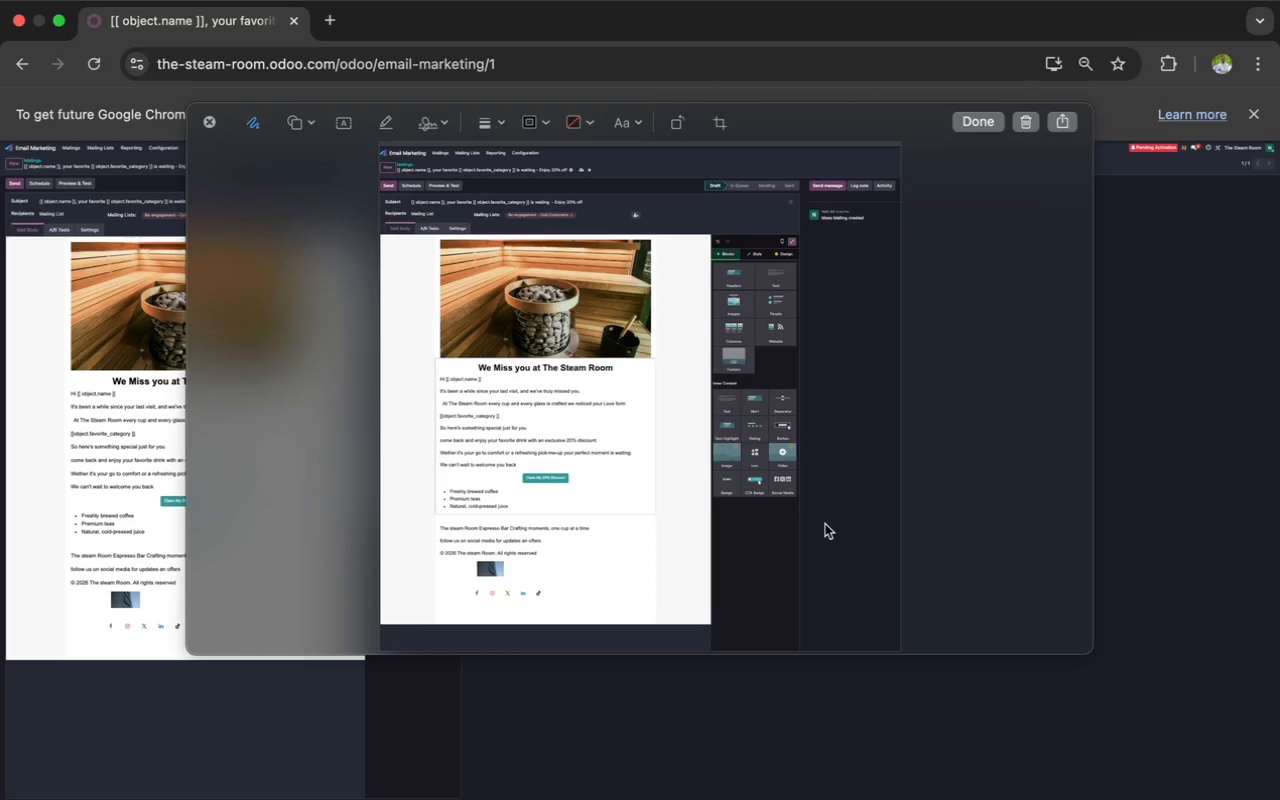 
left_click([825, 523])
 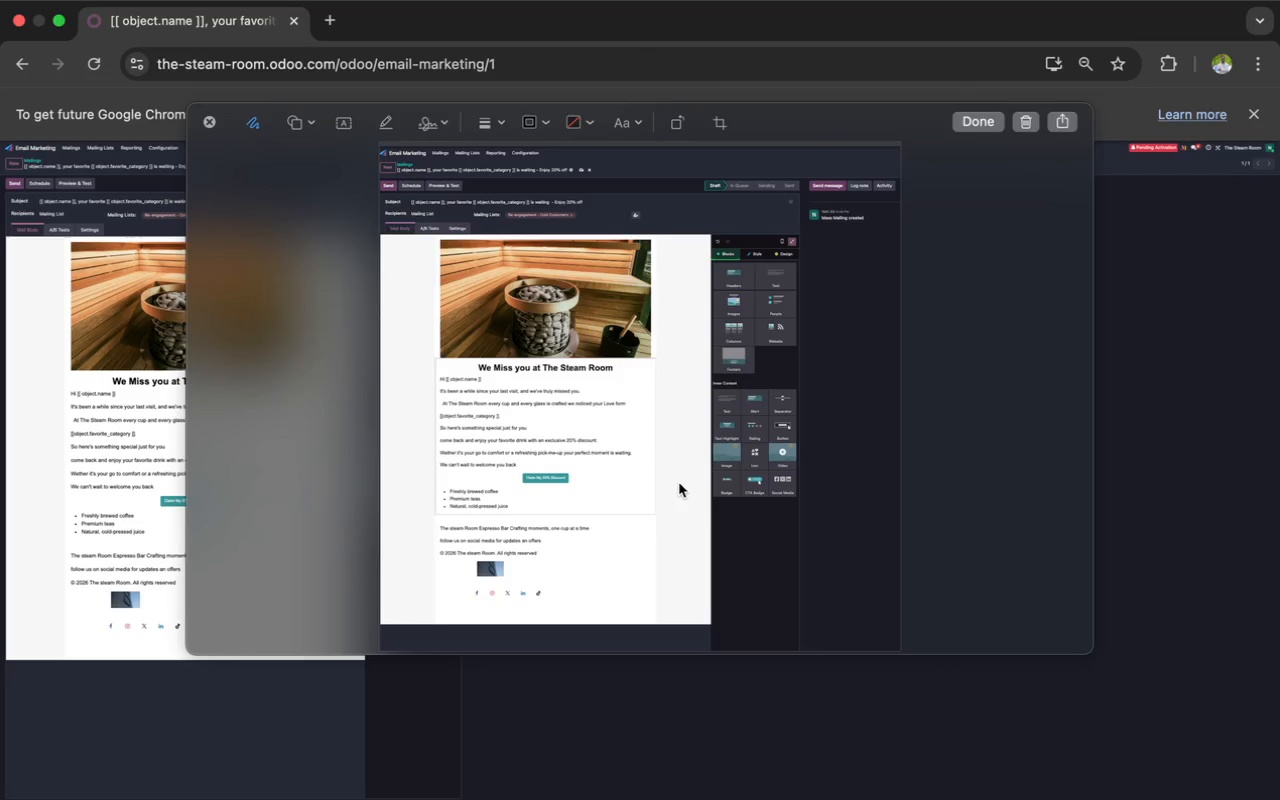 
wait(12.01)
 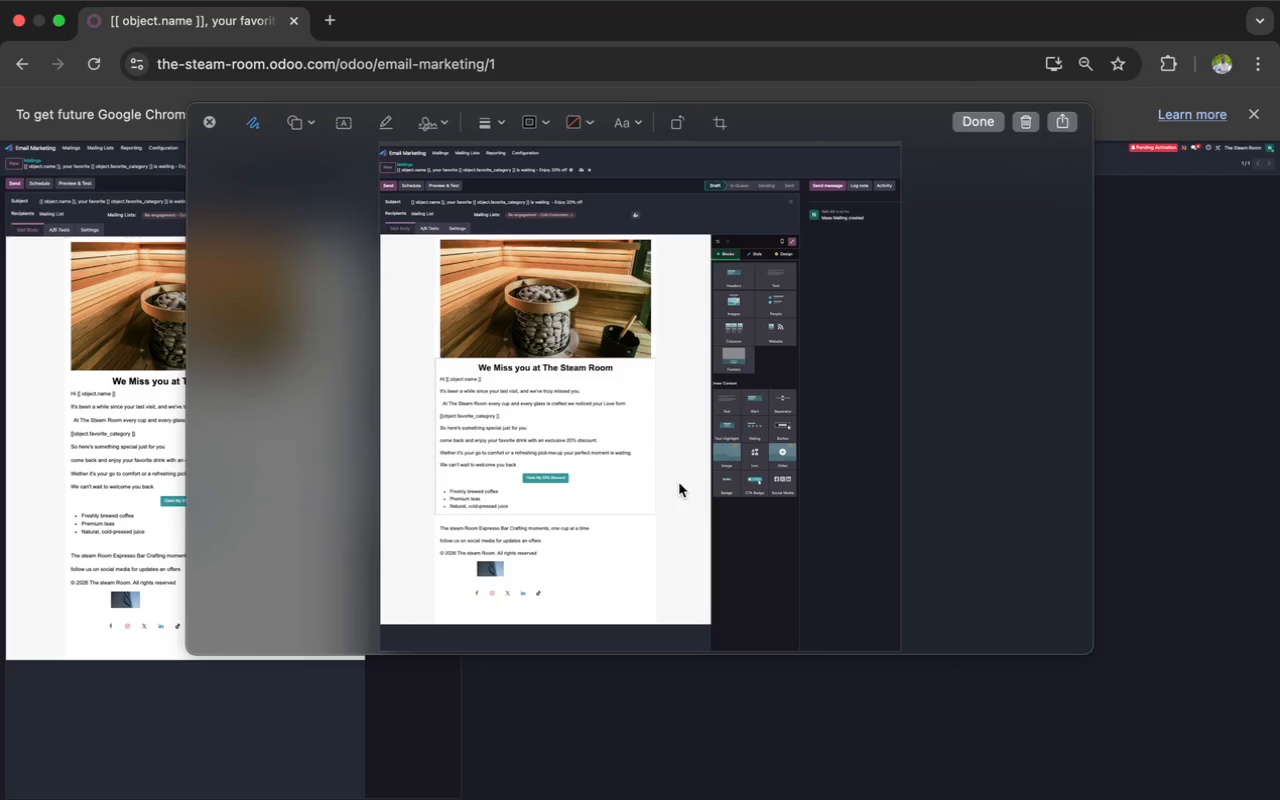 
left_click([1024, 117])
 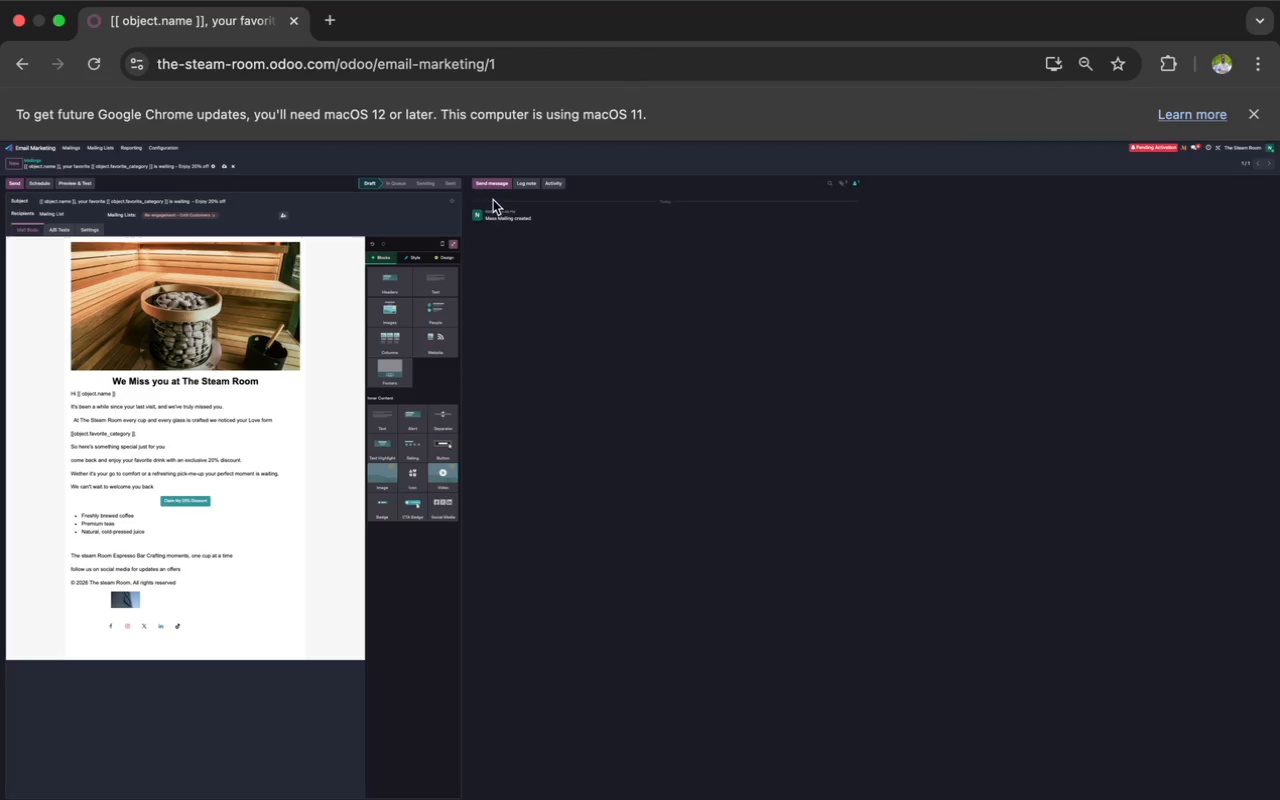 
wait(8.0)
 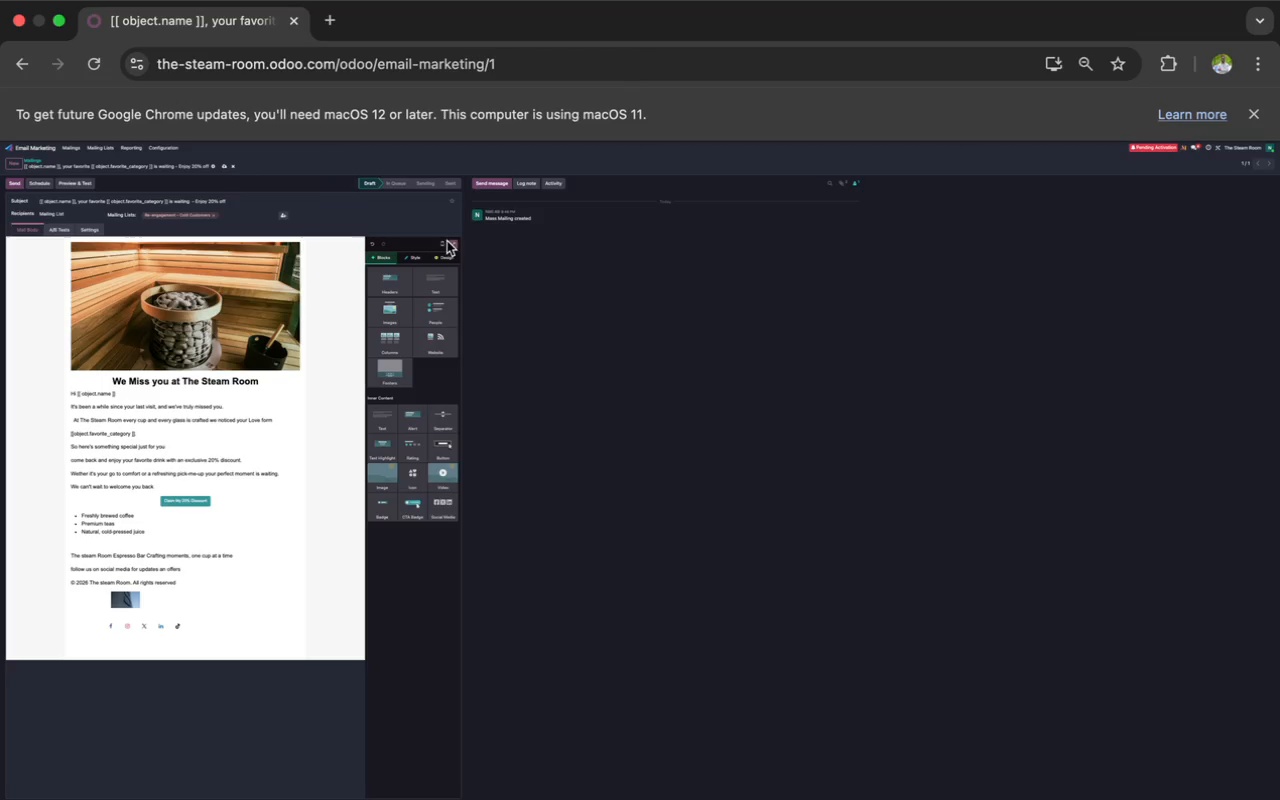 
left_click([1254, 56])
 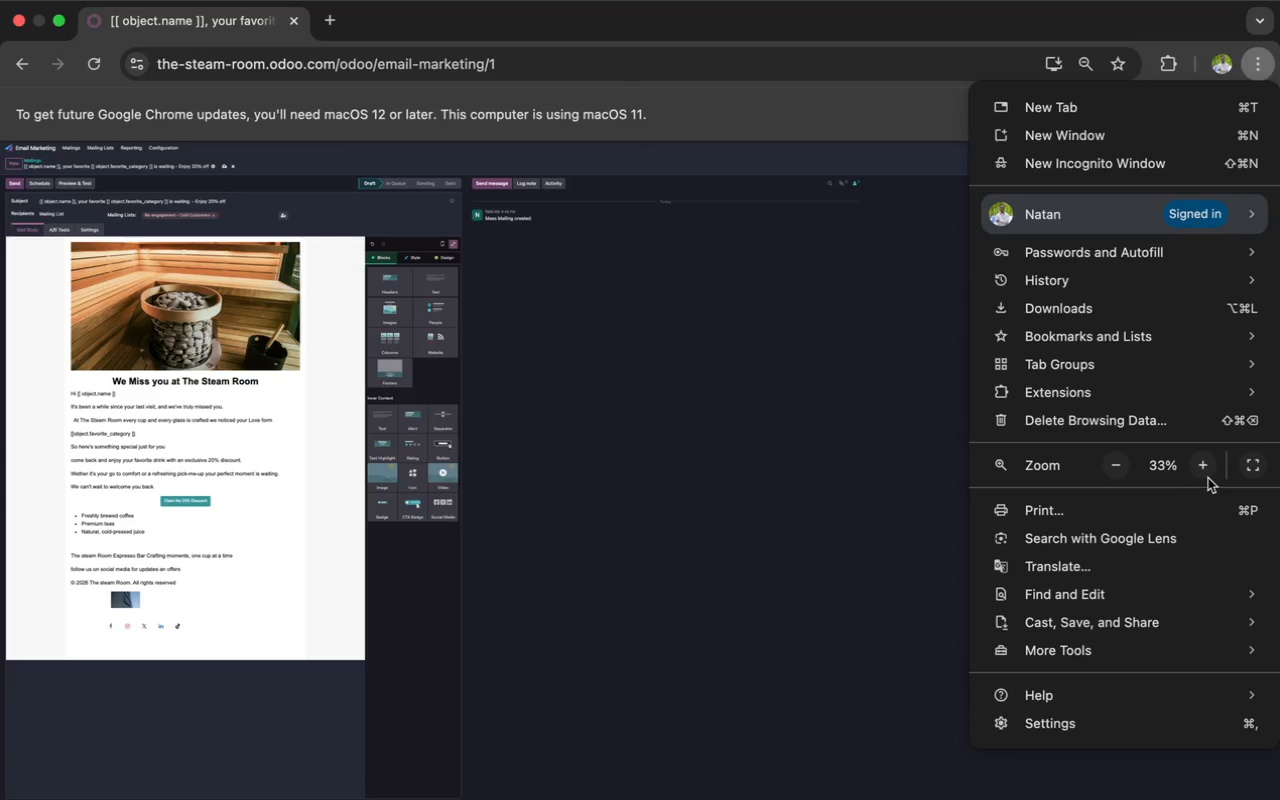 
left_click([1202, 465])
 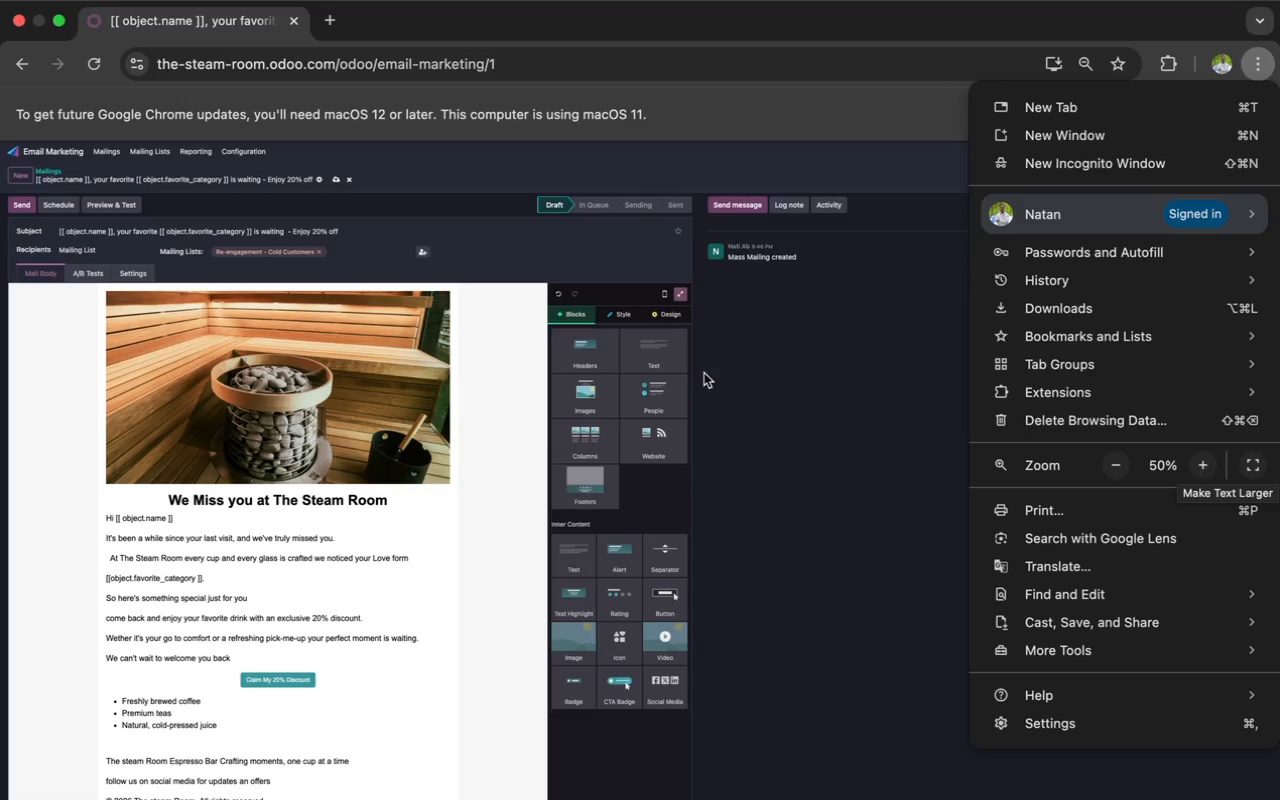 
left_click([353, 418])
 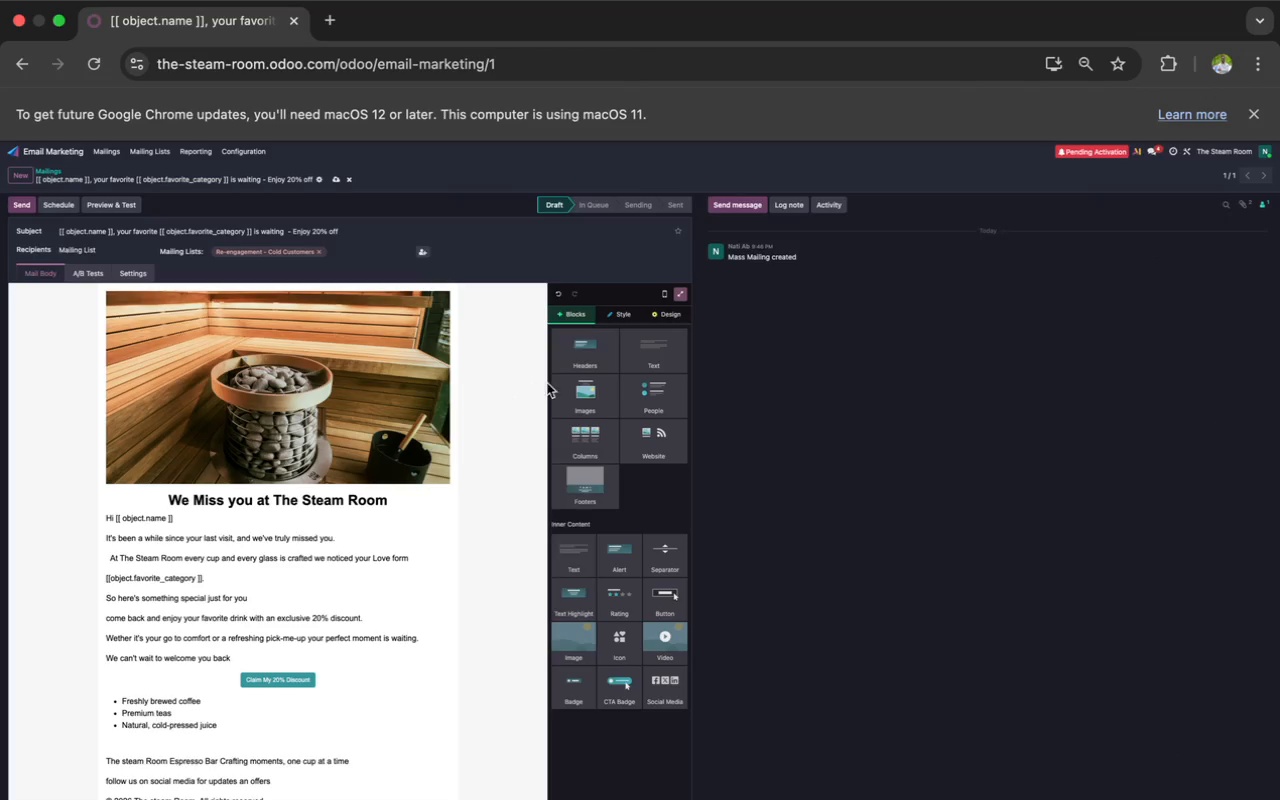 
scroll: coordinate [597, 406], scroll_direction: up, amount: 31.0
 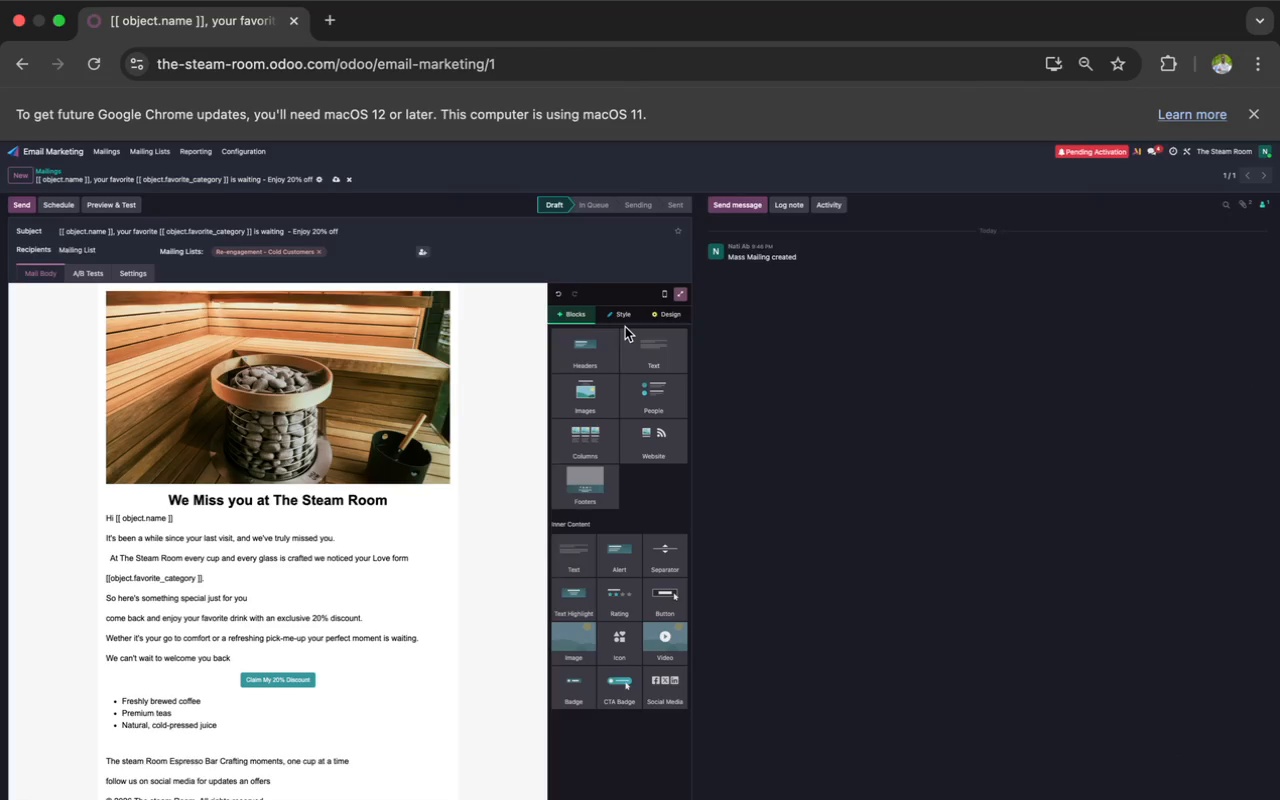 
left_click([625, 327])
 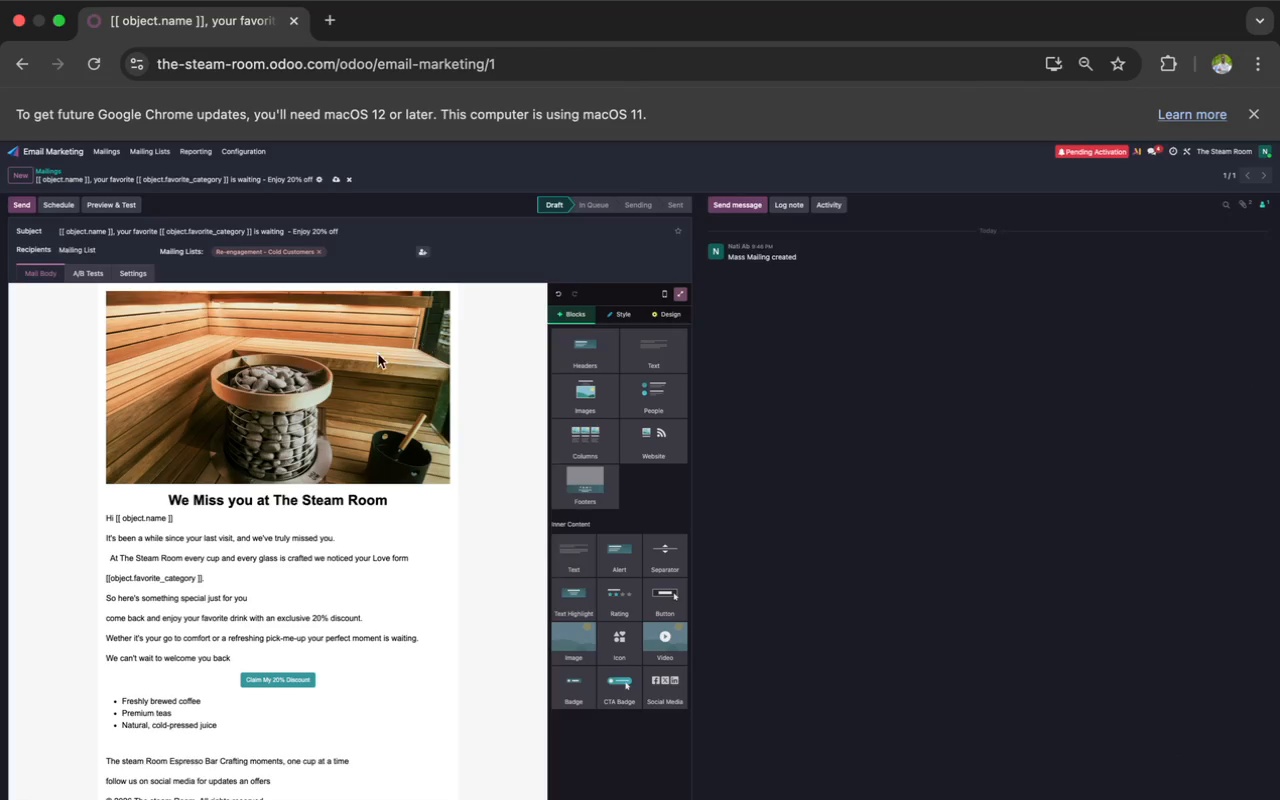 
left_click([369, 355])
 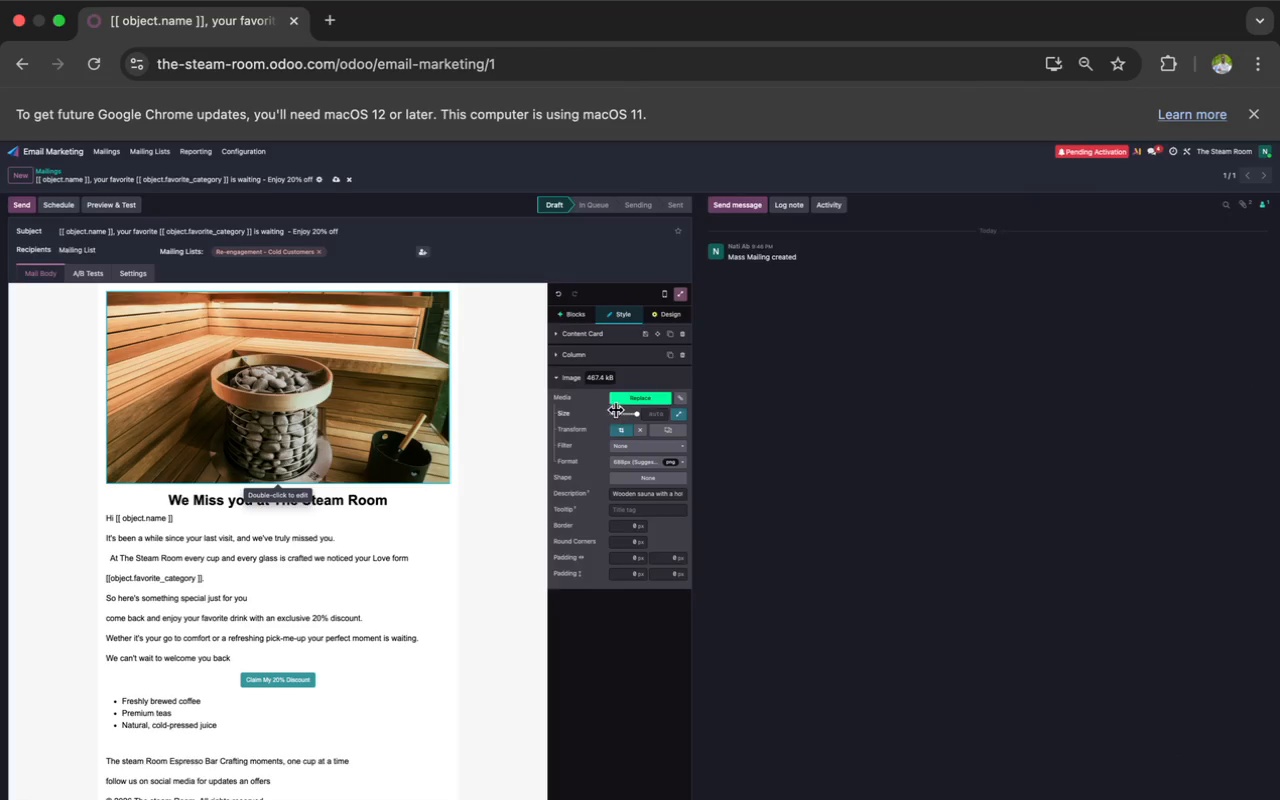 
left_click([621, 426])
 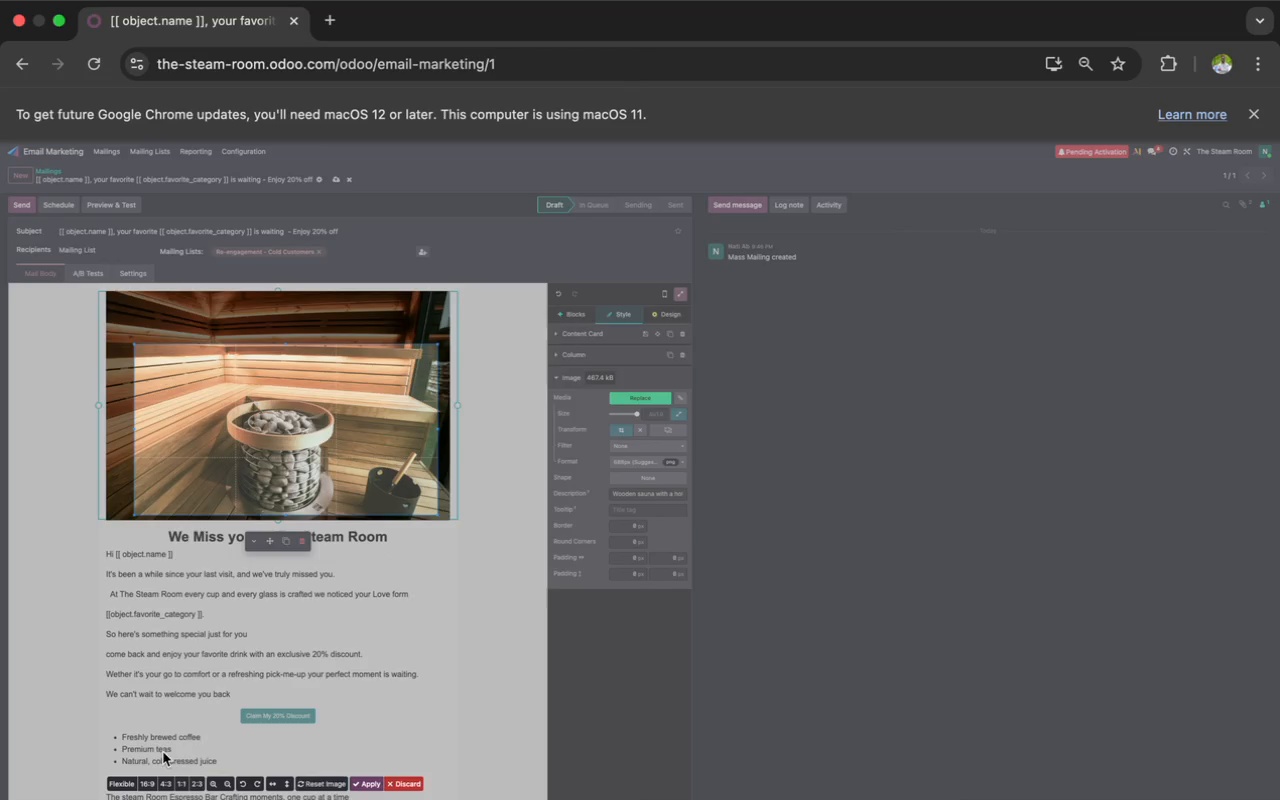 
wait(5.14)
 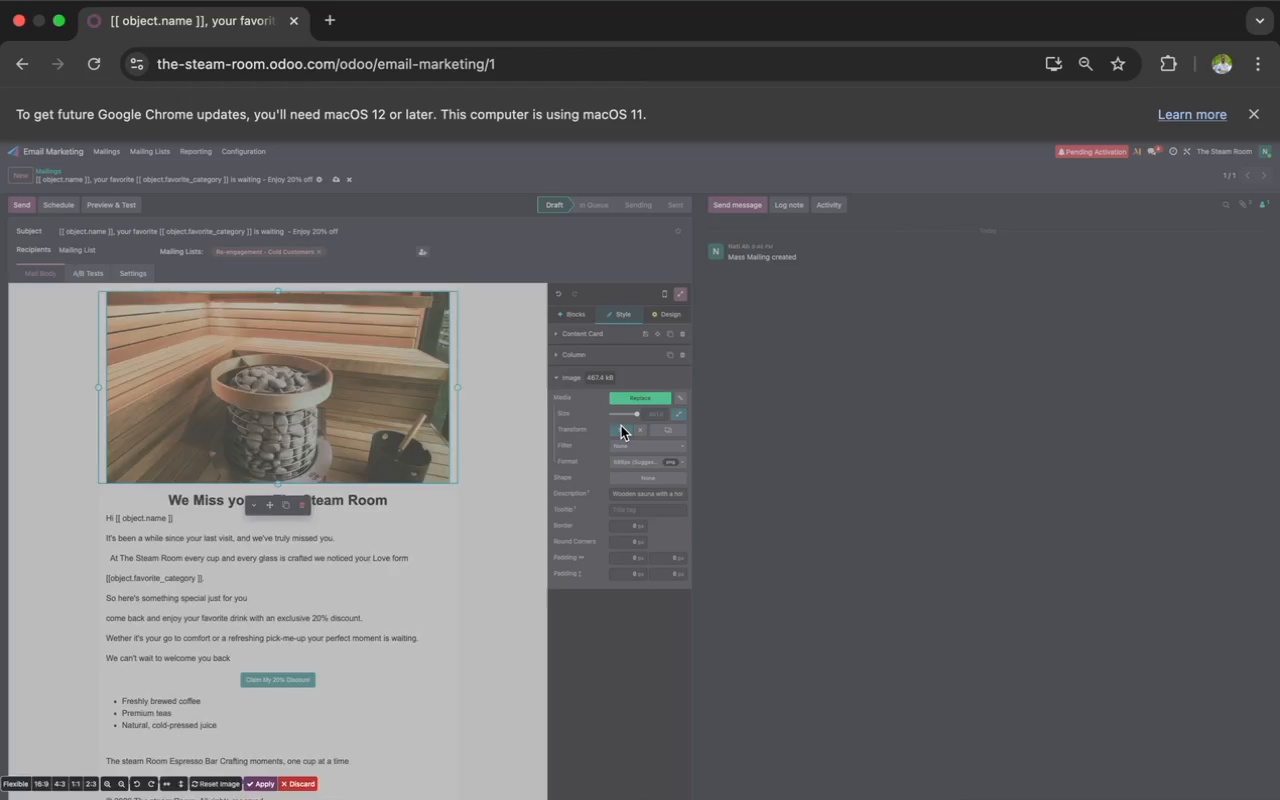 
left_click([165, 777])
 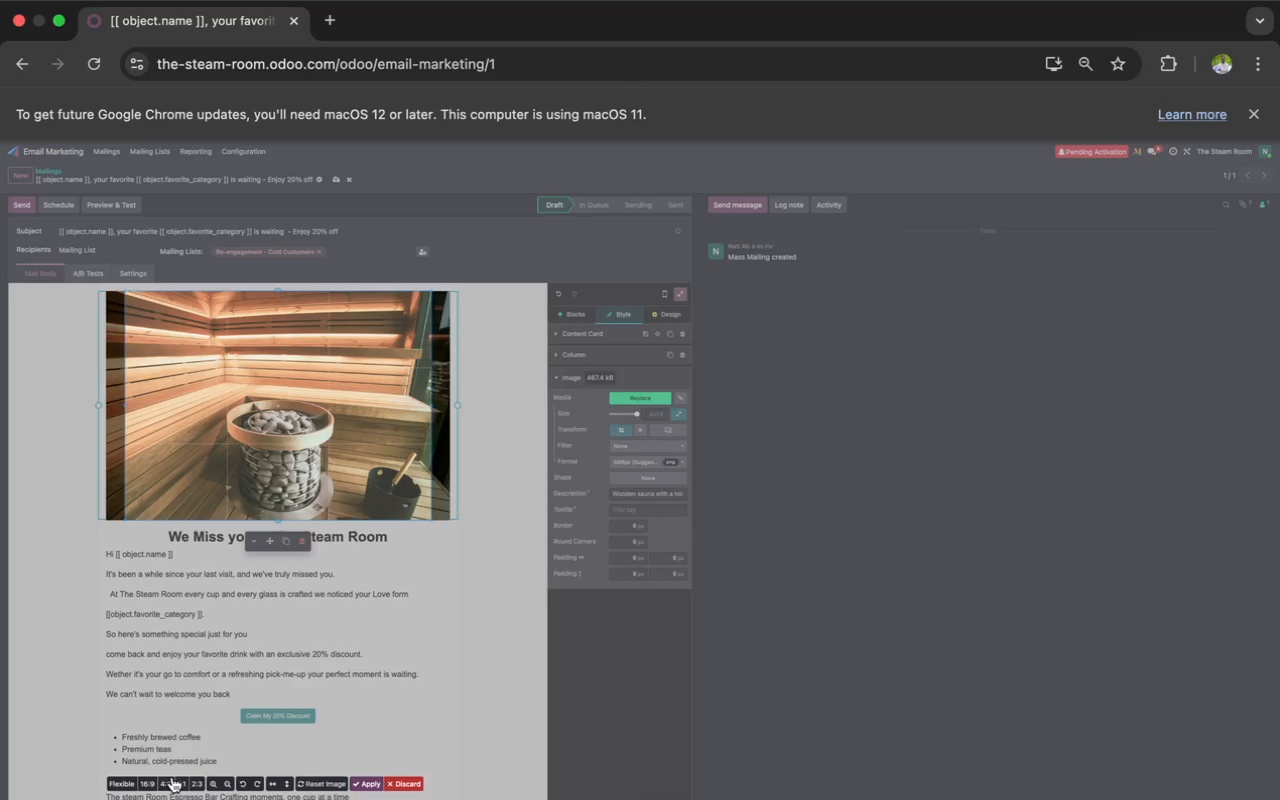 
left_click([182, 779])
 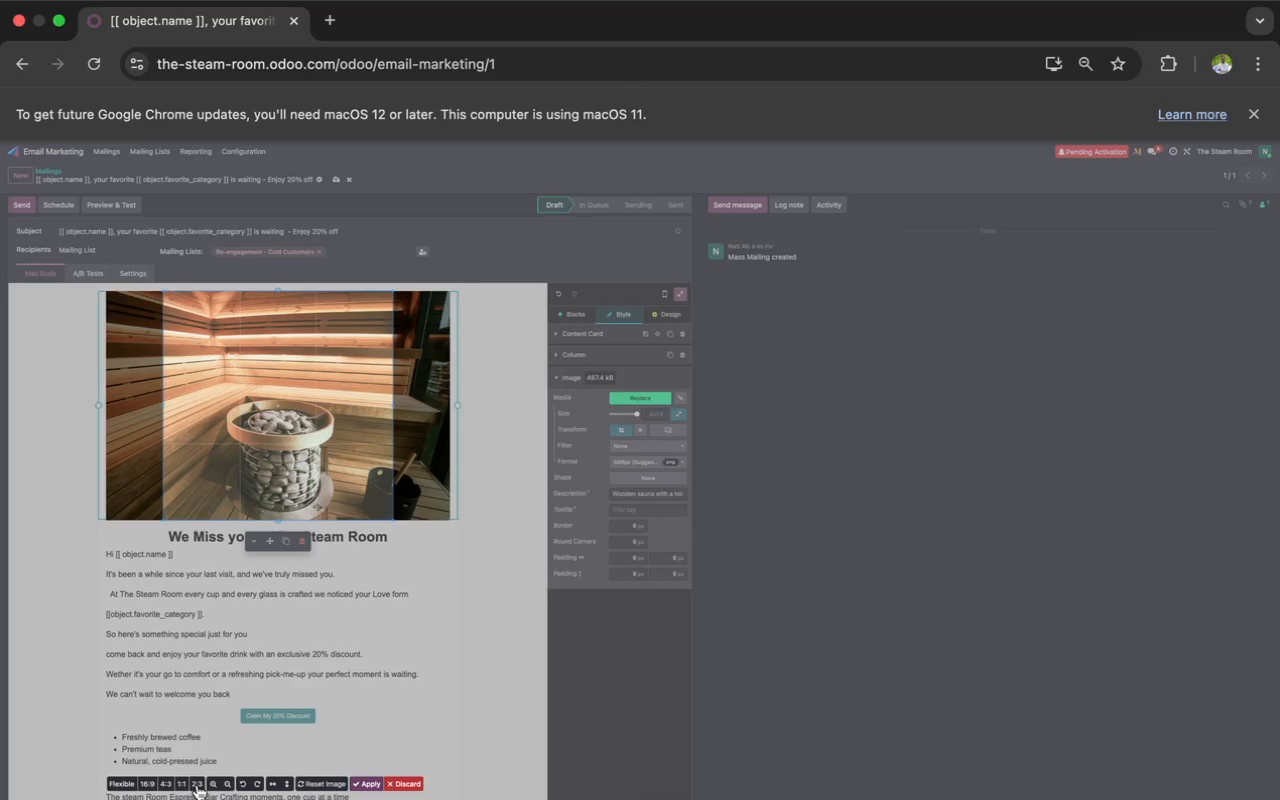 
left_click([199, 785])
 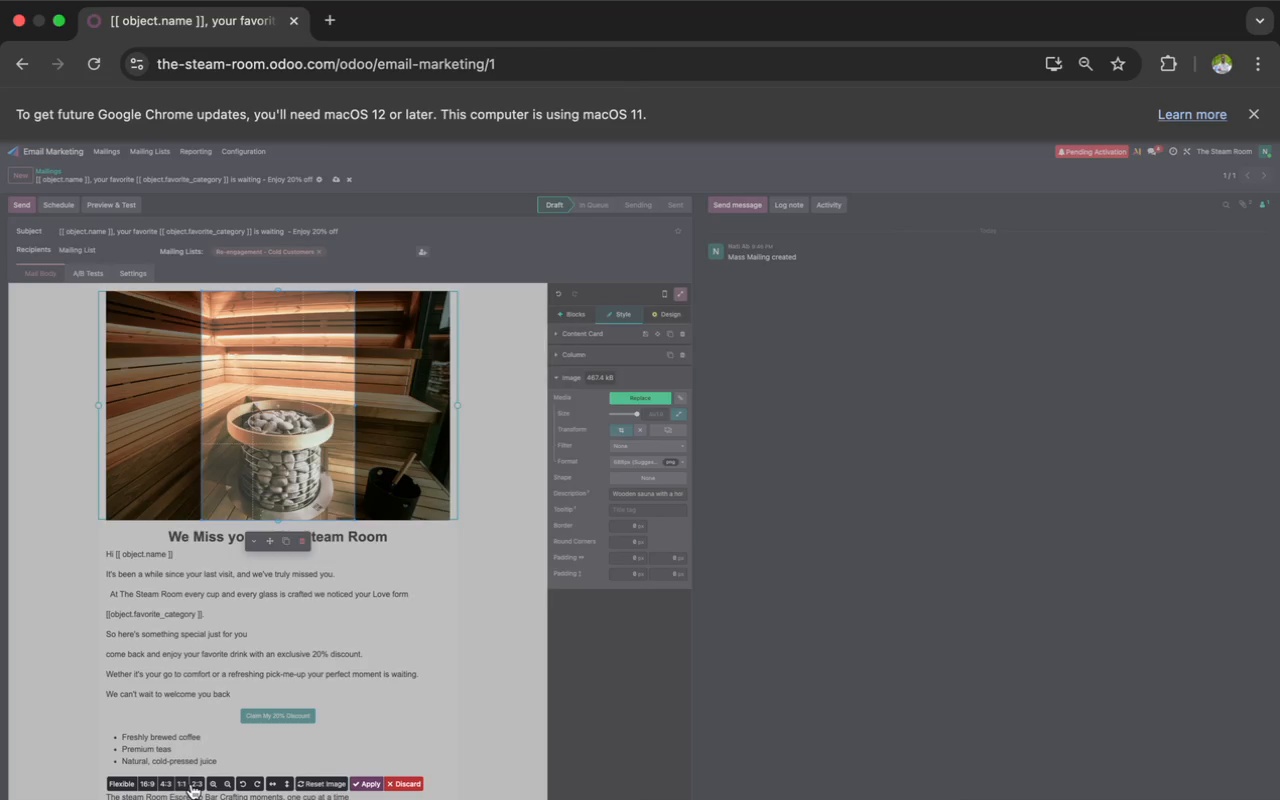 
left_click([151, 787])
 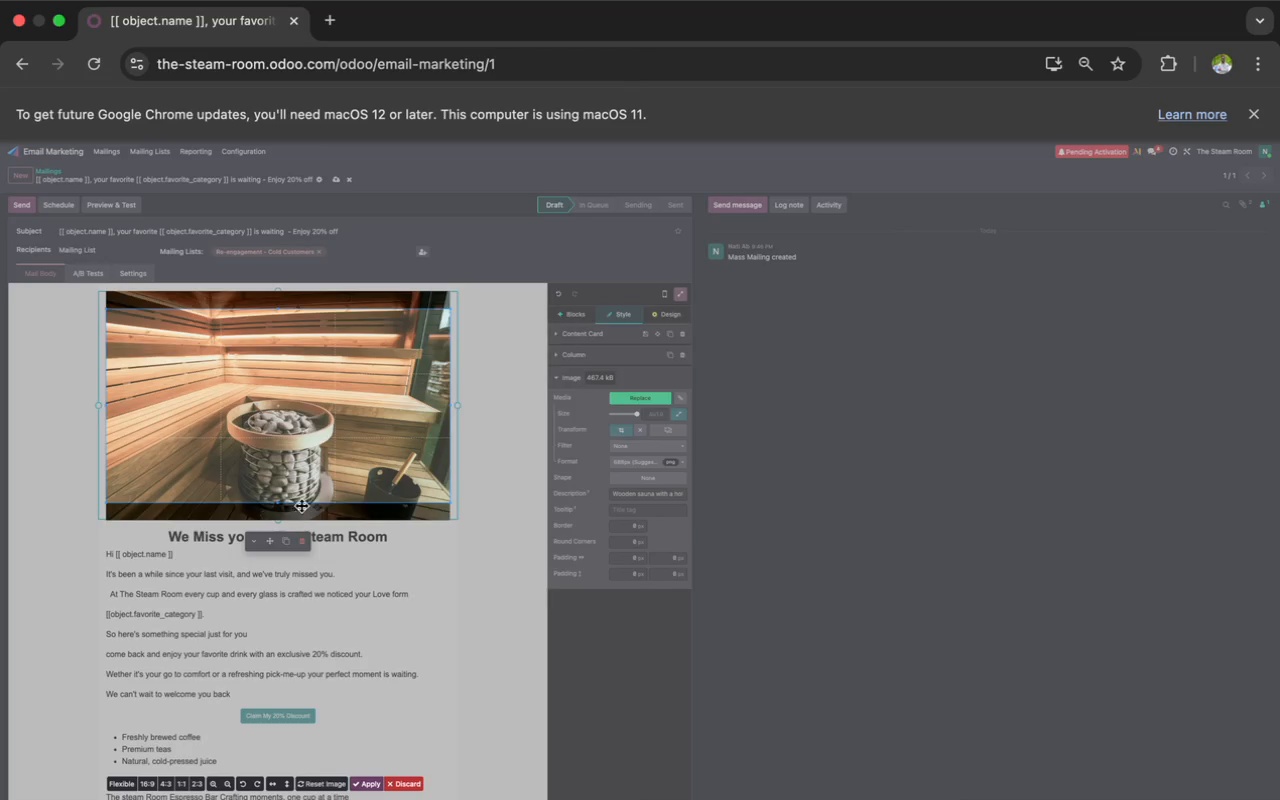 
wait(6.25)
 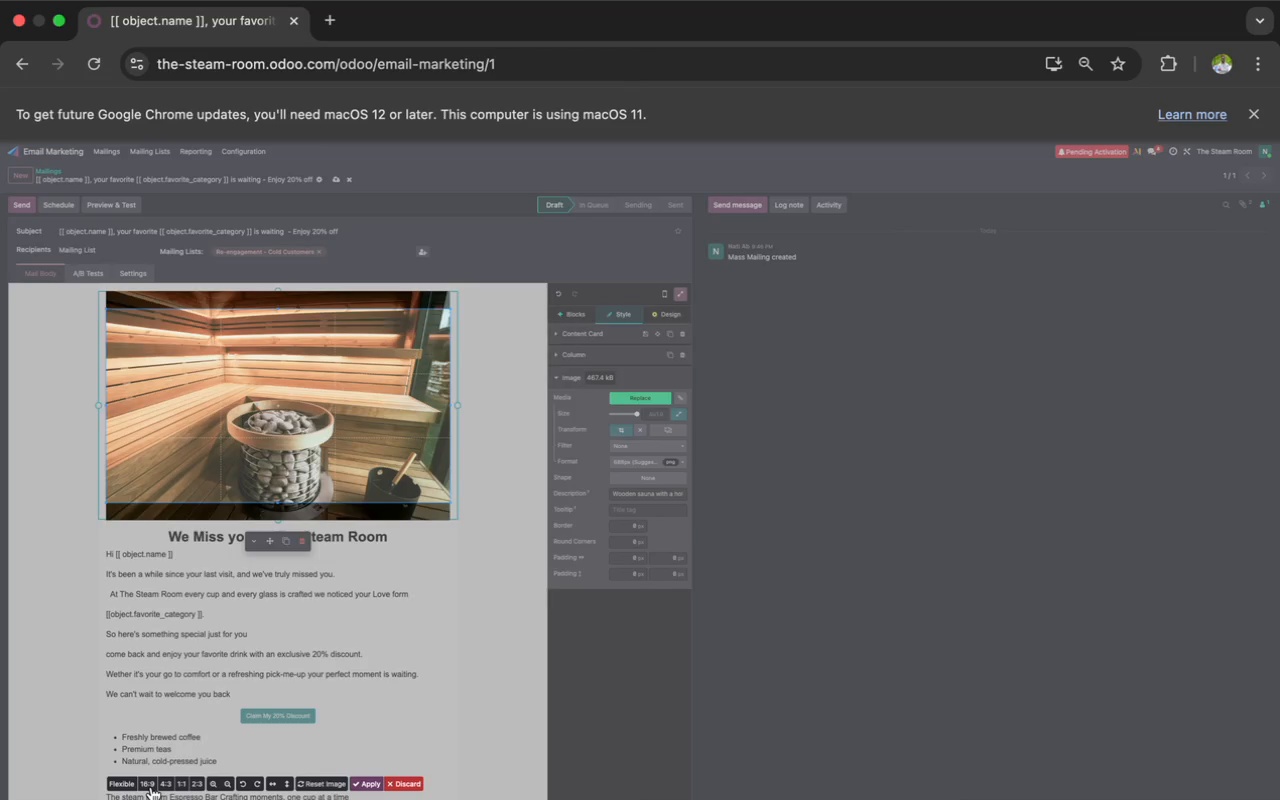 
left_click_drag(start_coordinate=[282, 503], to_coordinate=[287, 507])
 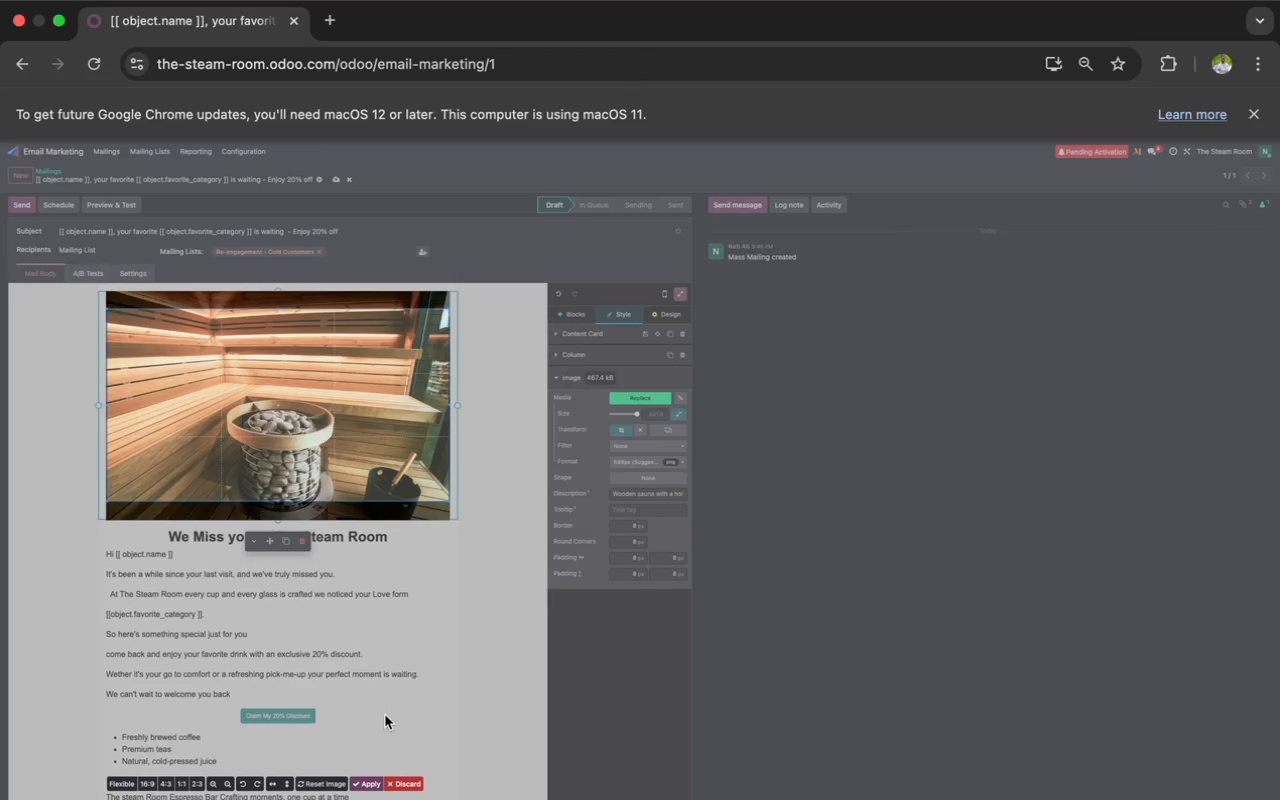 
left_click([367, 782])
 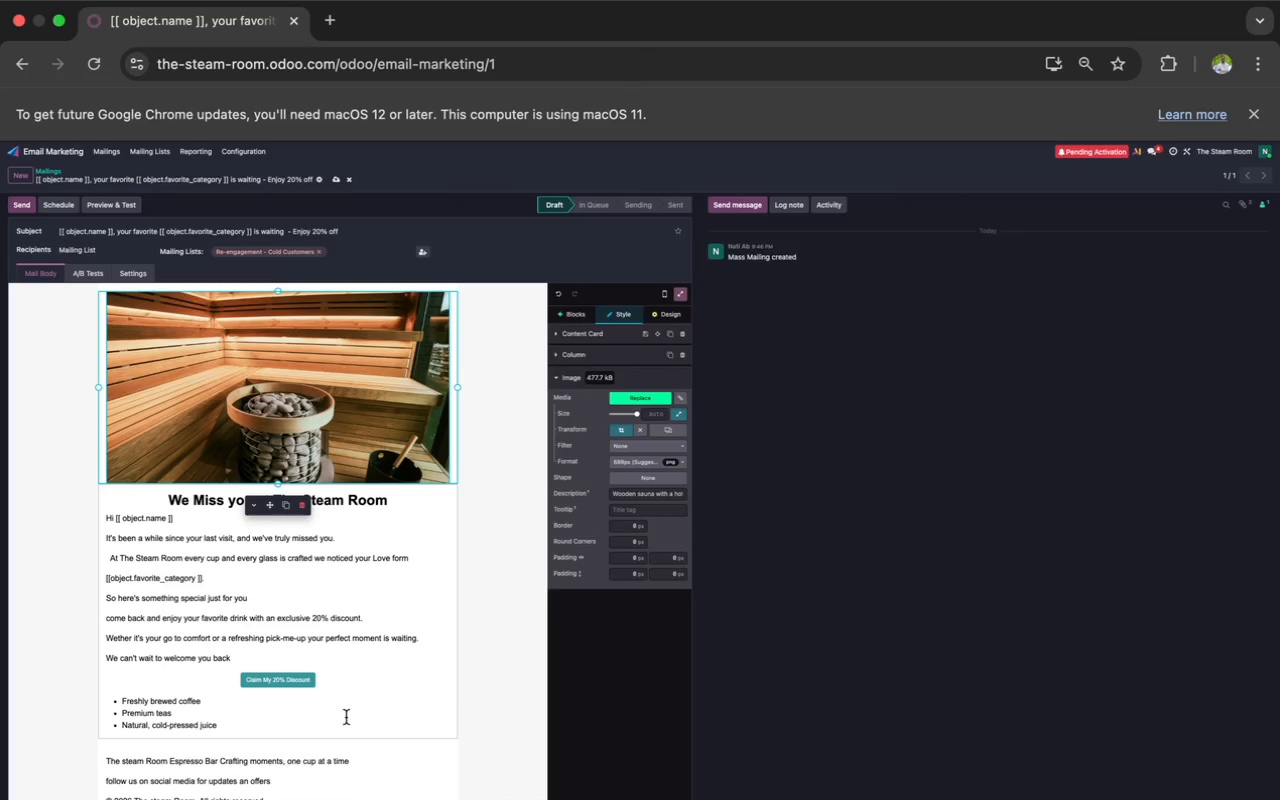 
scroll: coordinate [346, 688], scroll_direction: down, amount: 4.0
 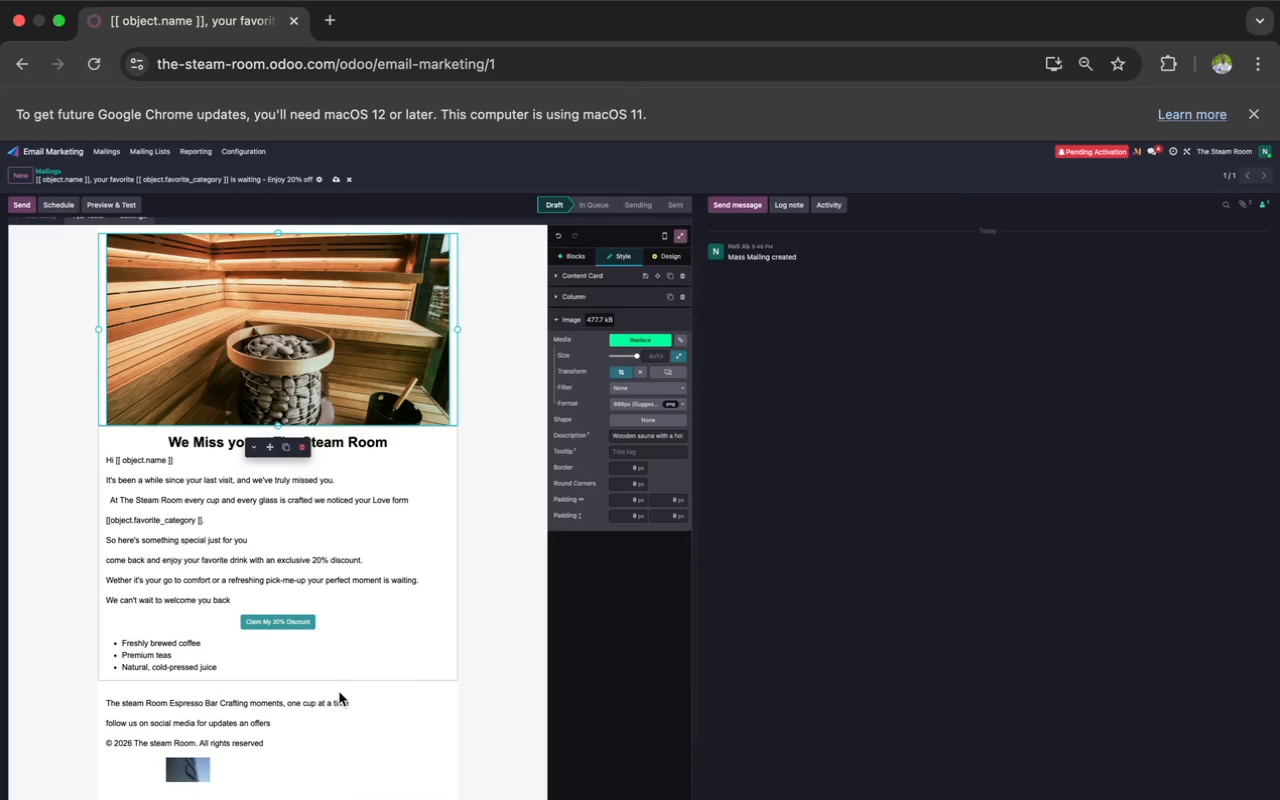 
left_click([180, 757])
 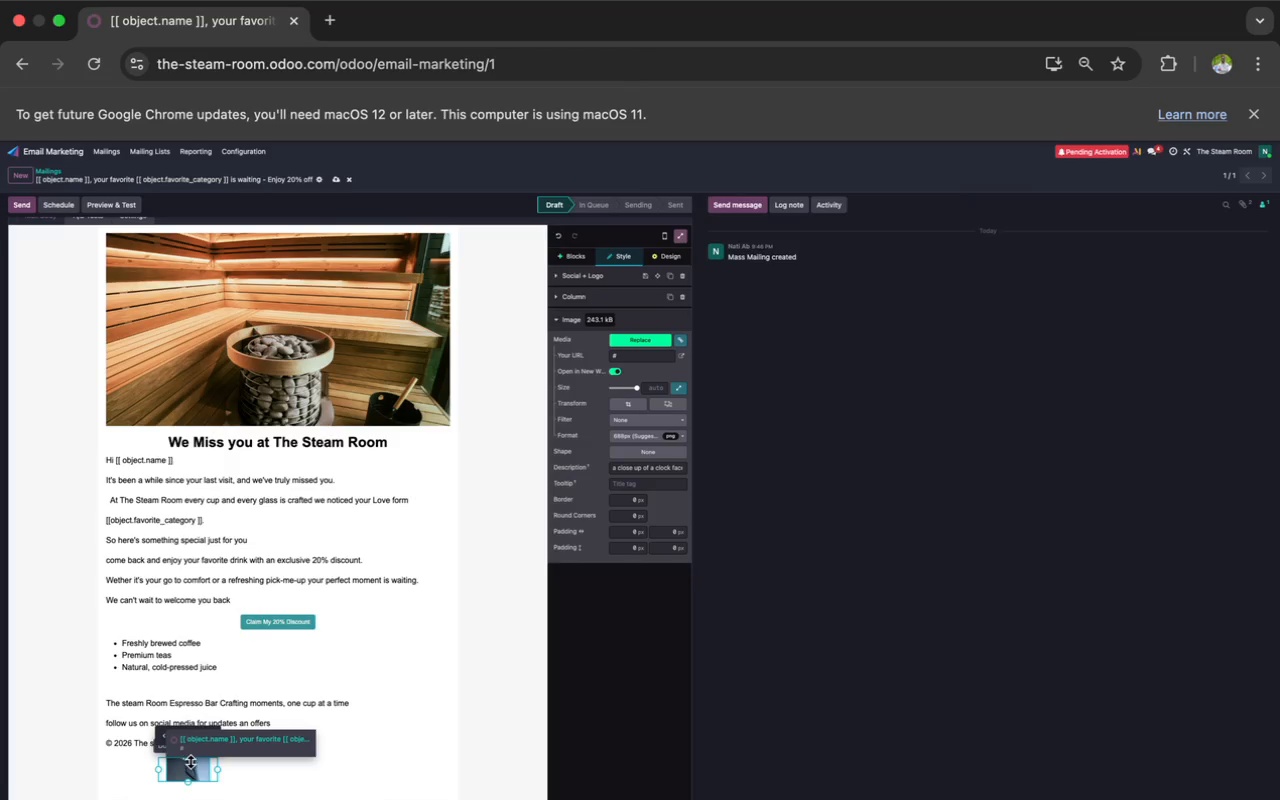 
left_click([235, 762])
 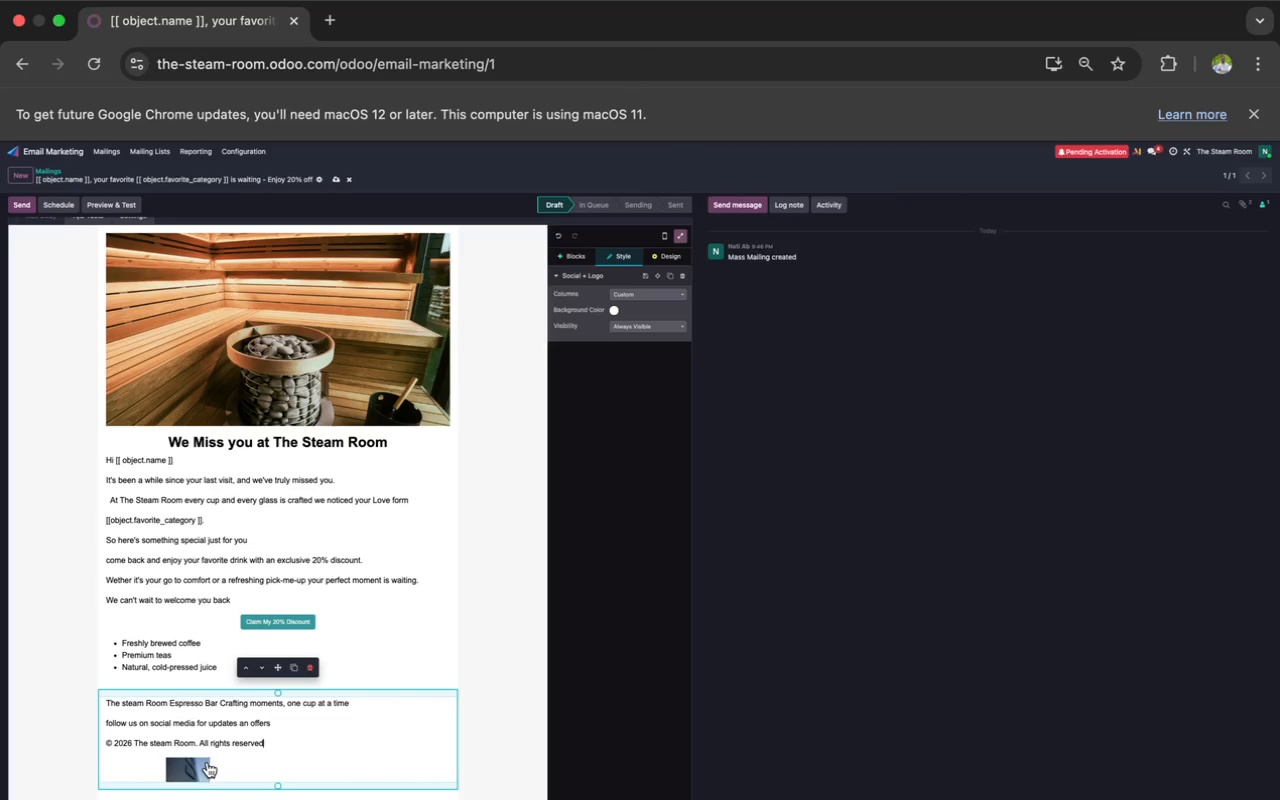 
left_click([207, 763])
 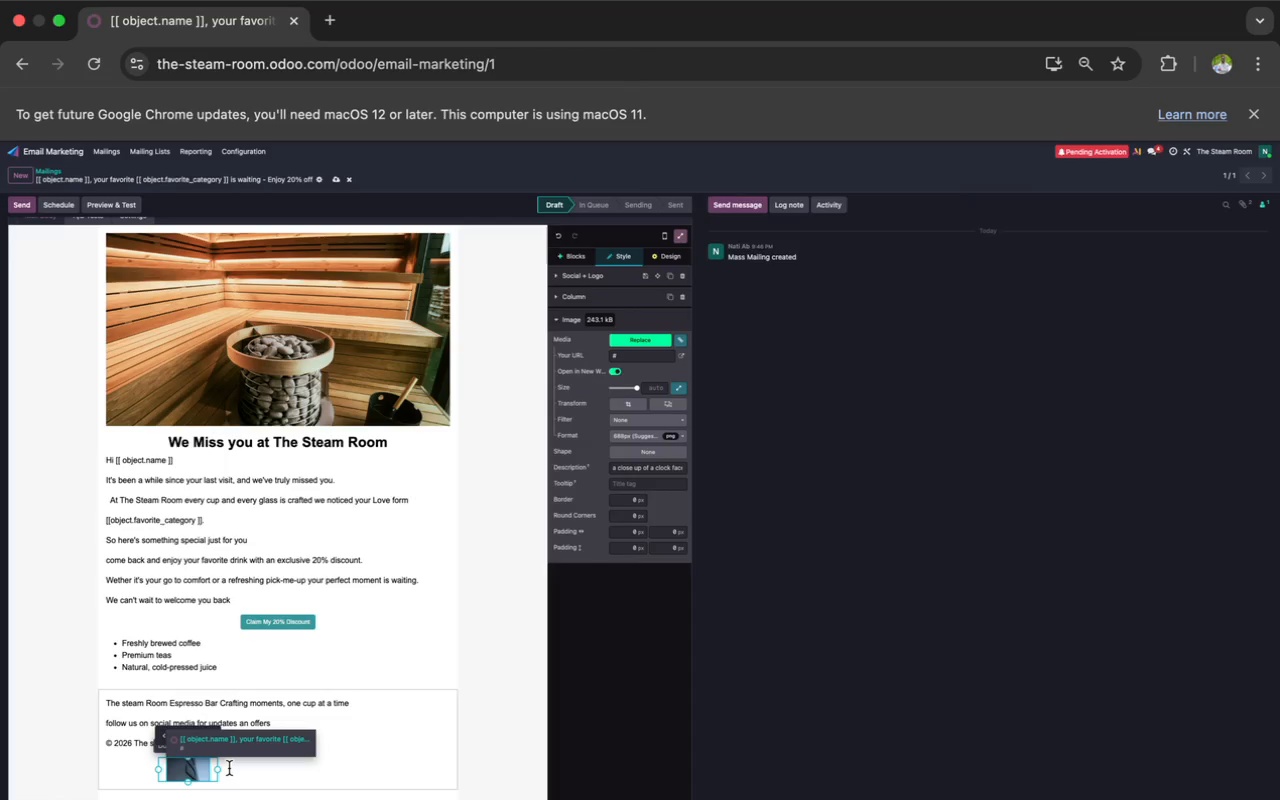 
key(Backspace)
 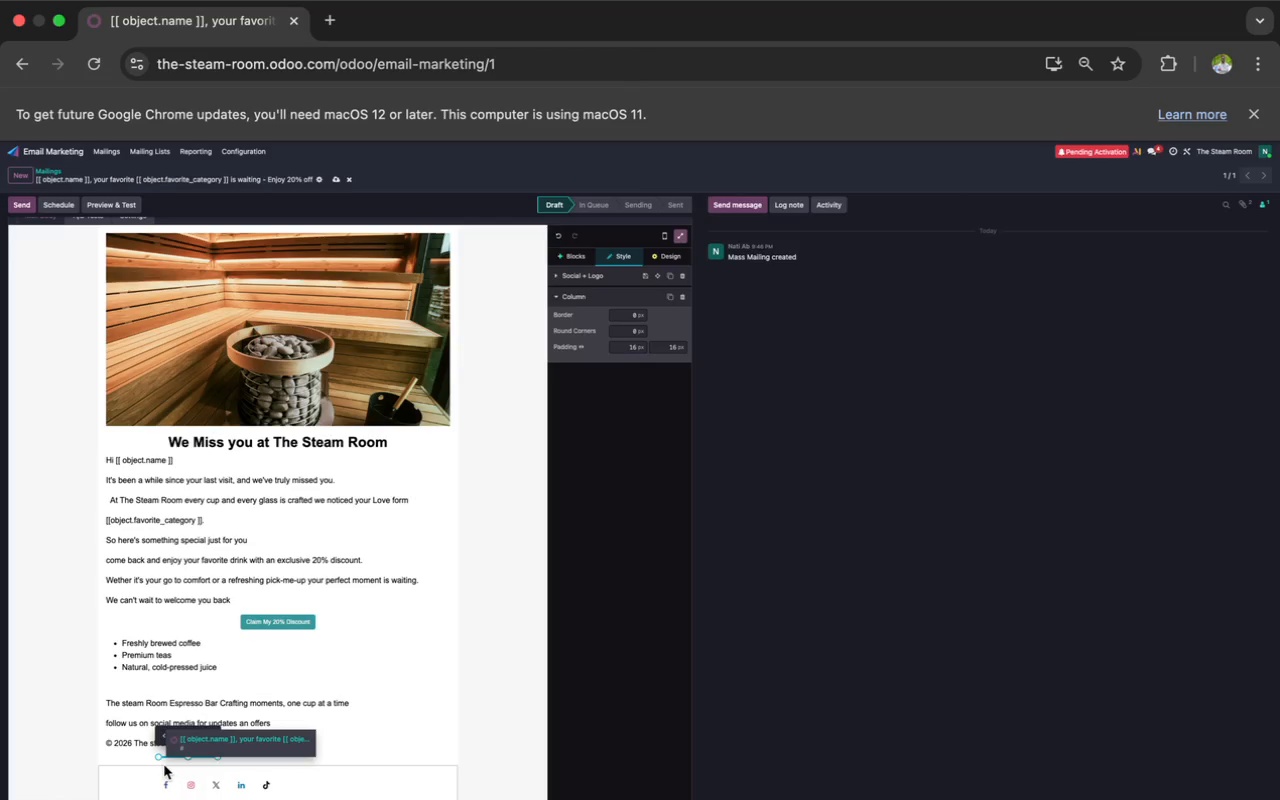 
left_click([163, 766])
 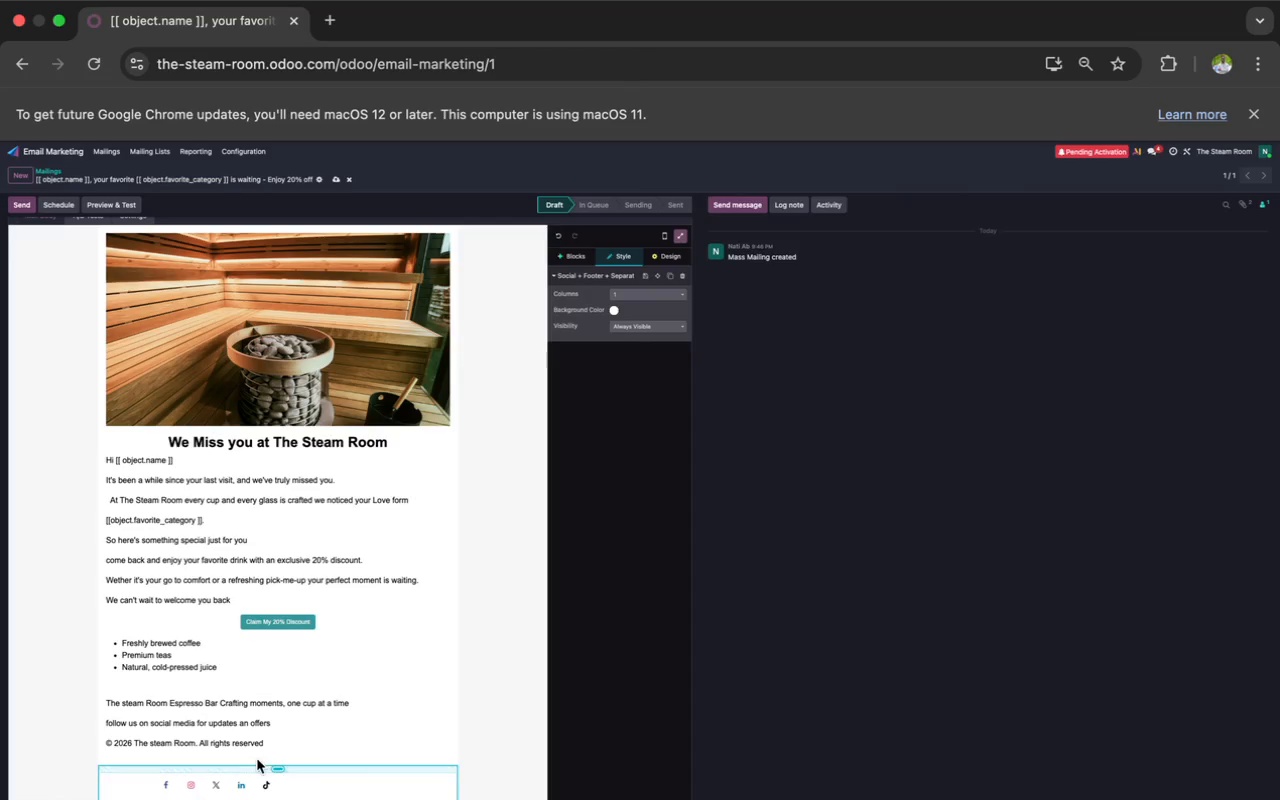 
left_click_drag(start_coordinate=[274, 758], to_coordinate=[275, 765])
 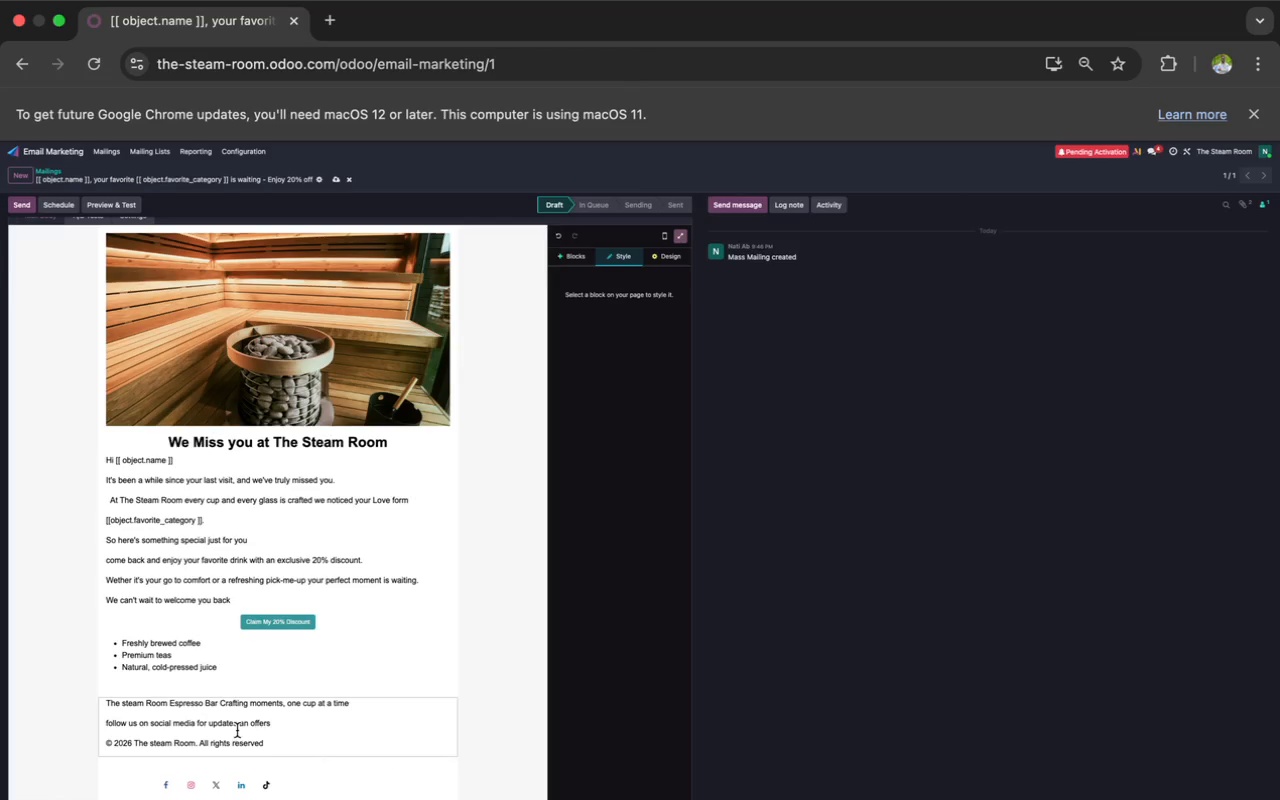 
left_click([237, 731])
 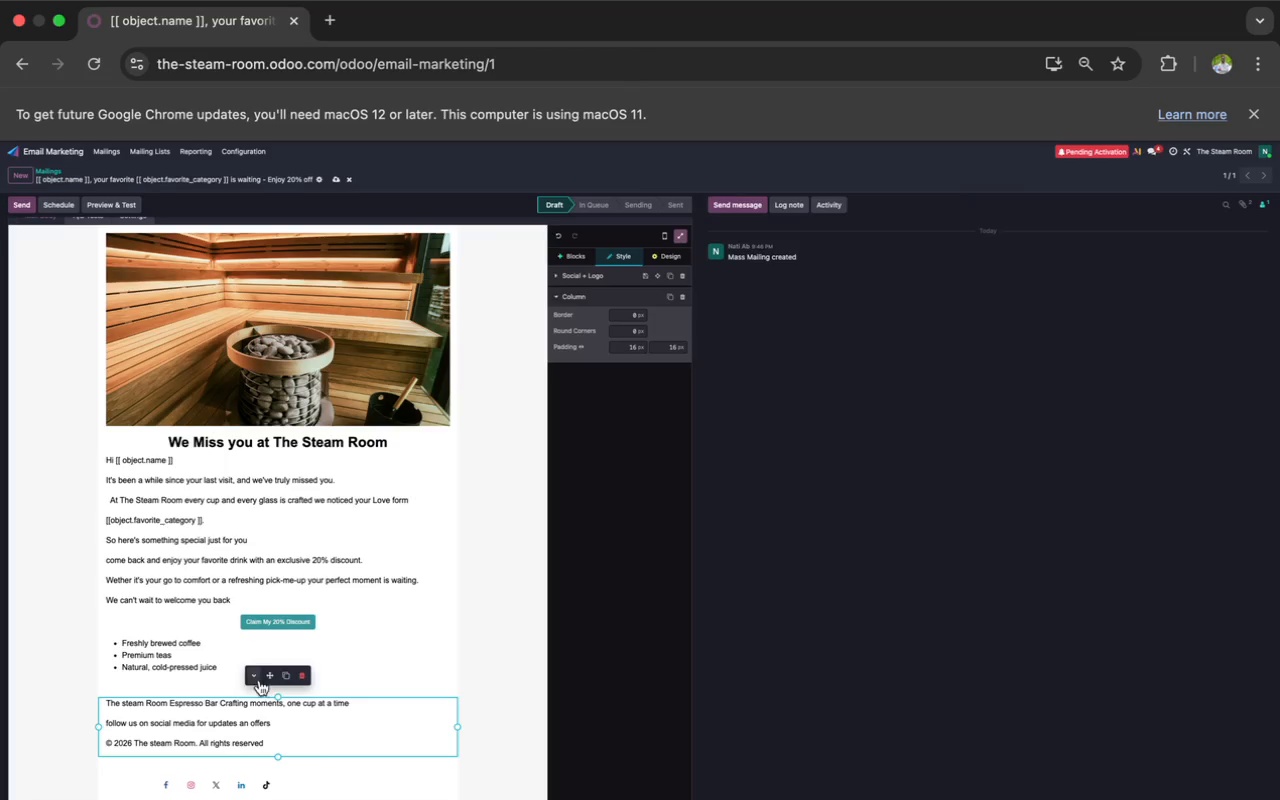 
left_click([217, 671])
 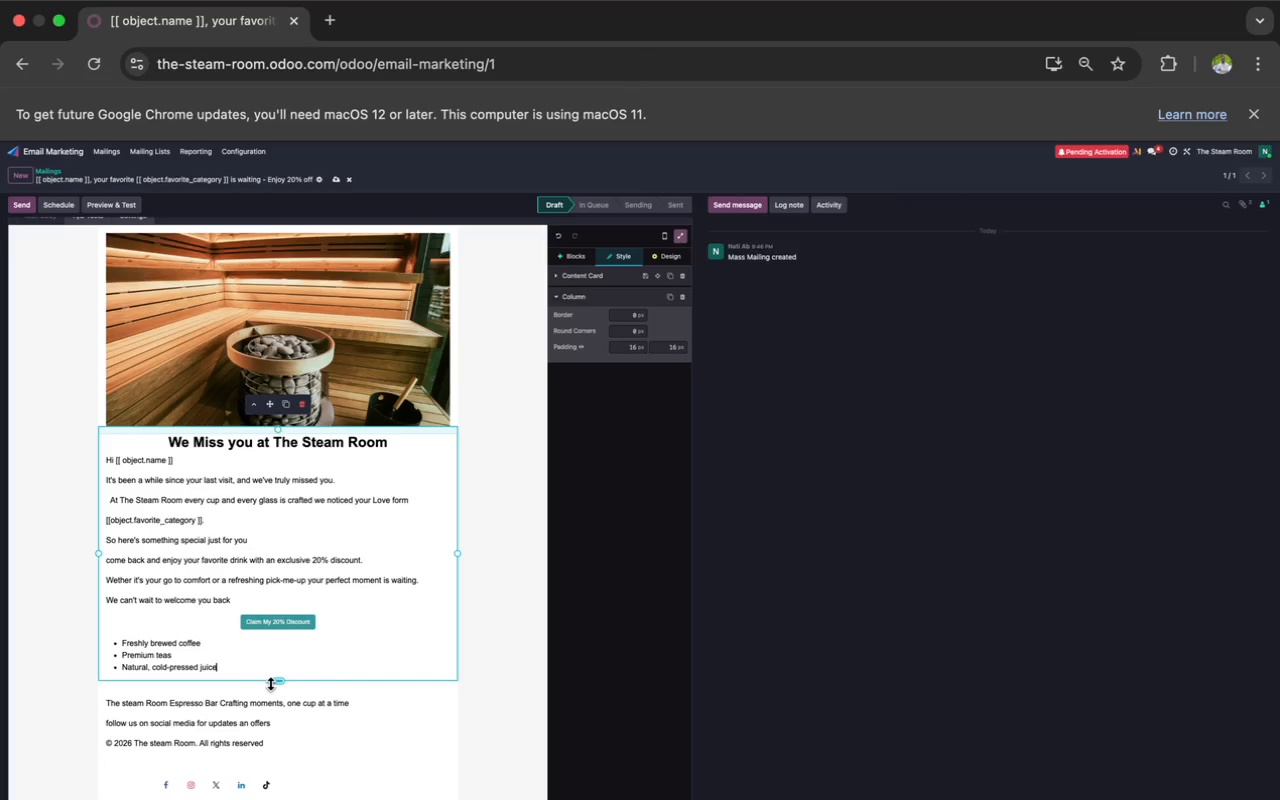 
left_click_drag(start_coordinate=[275, 681], to_coordinate=[275, 664])
 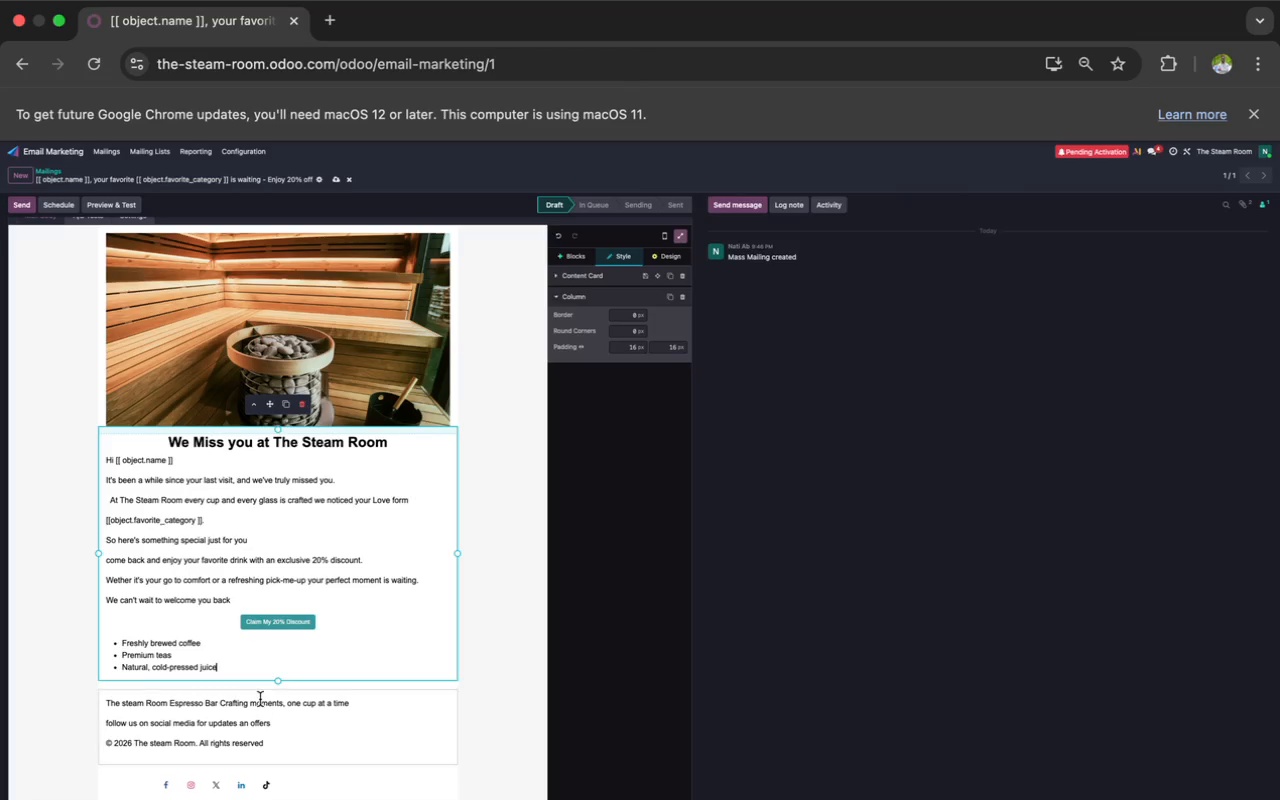 
left_click([260, 699])
 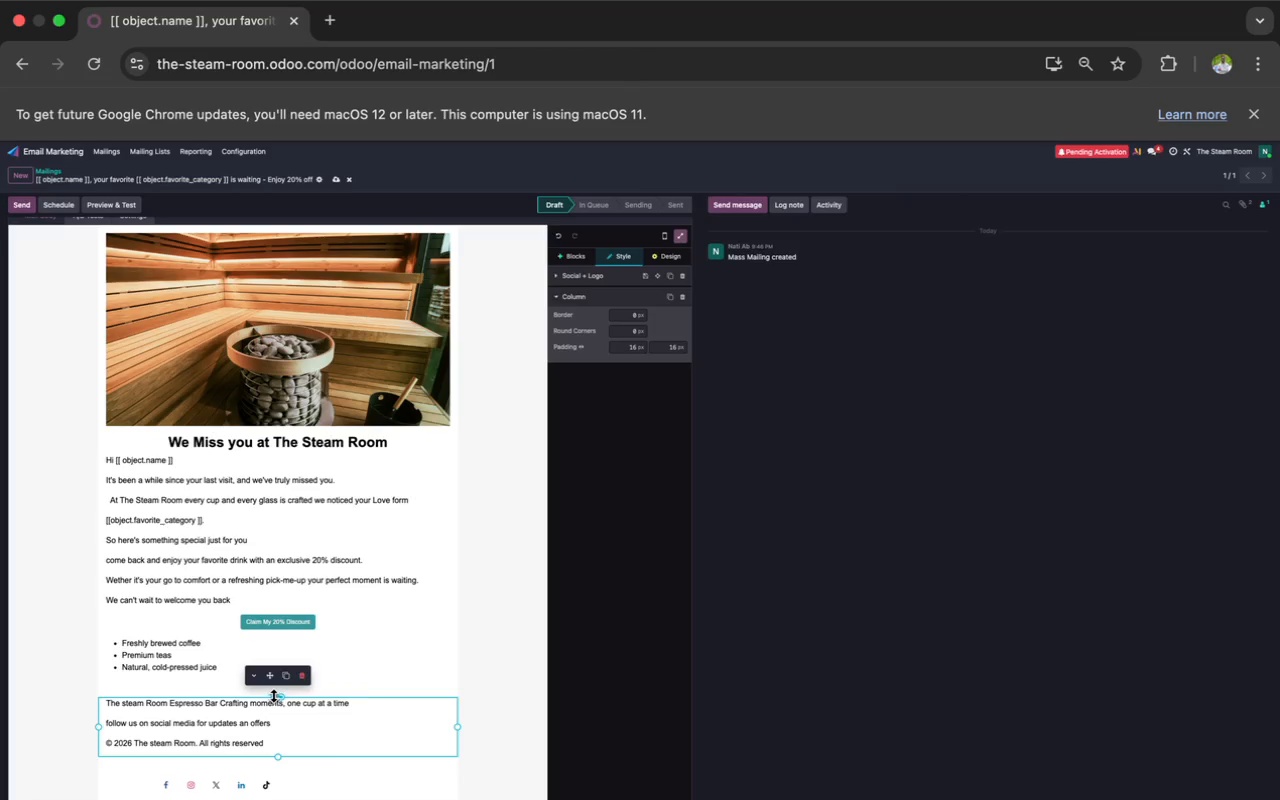 
left_click_drag(start_coordinate=[276, 694], to_coordinate=[272, 660])
 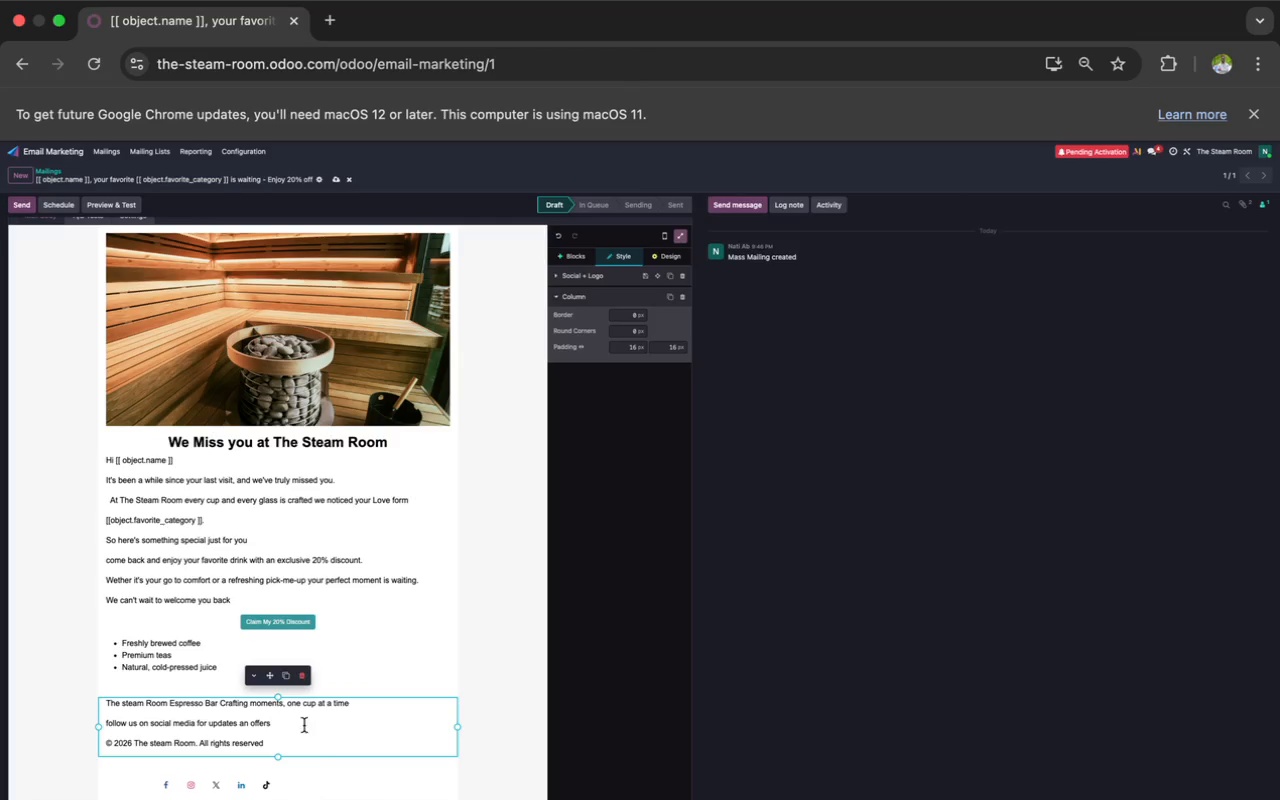 
left_click([307, 728])
 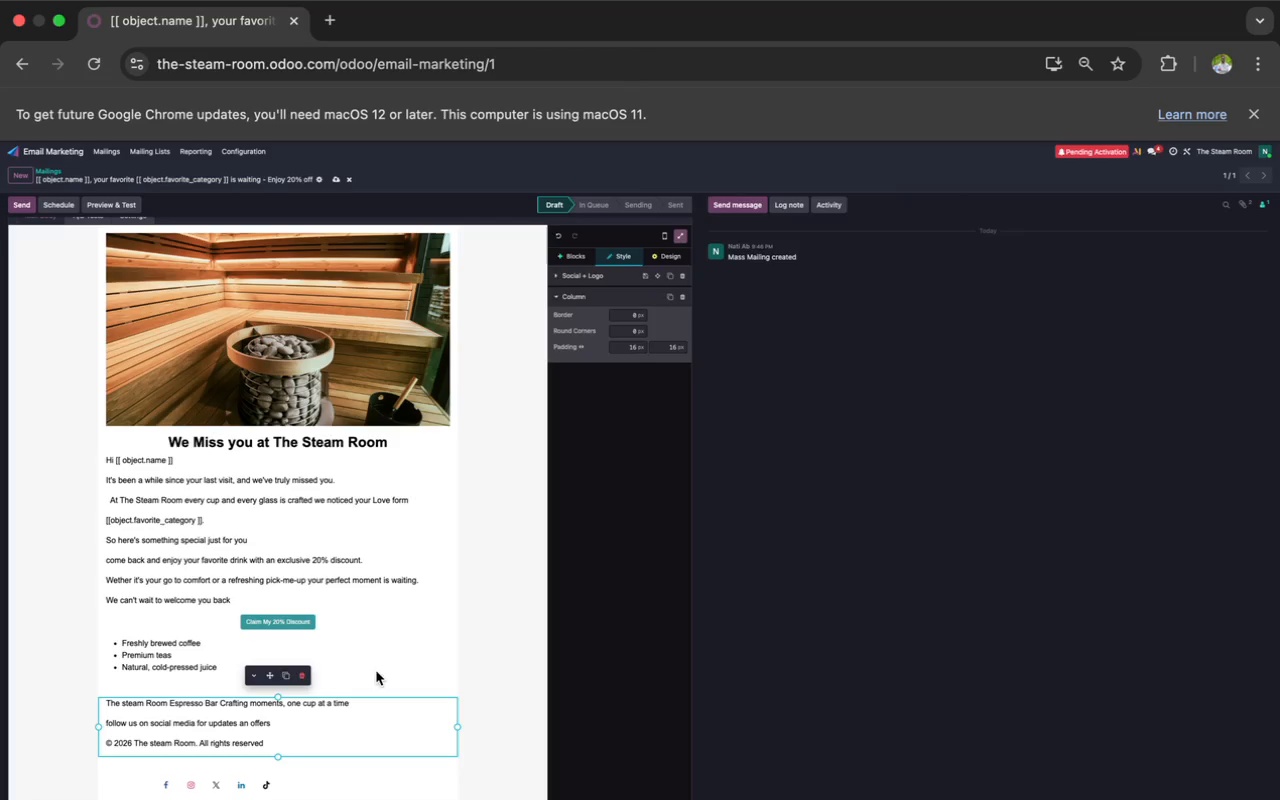 
left_click([388, 664])
 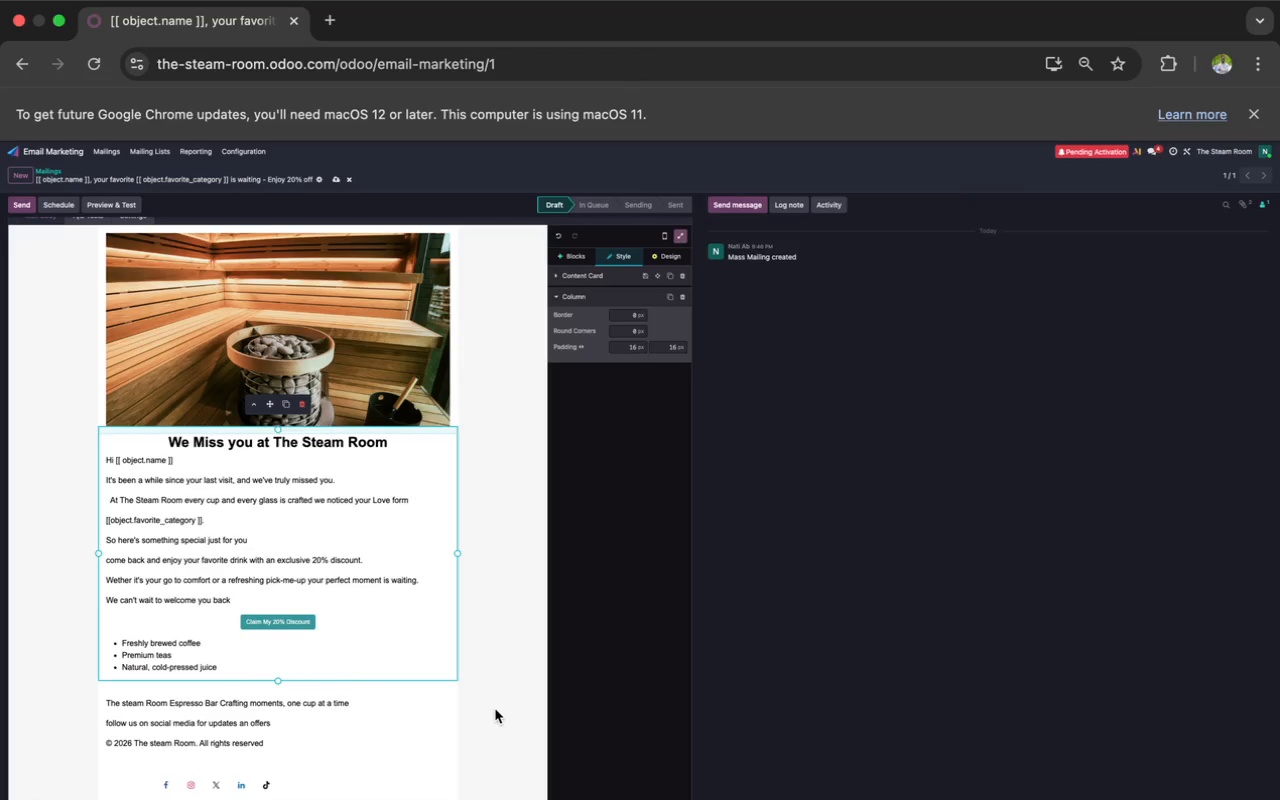 
left_click([504, 710])
 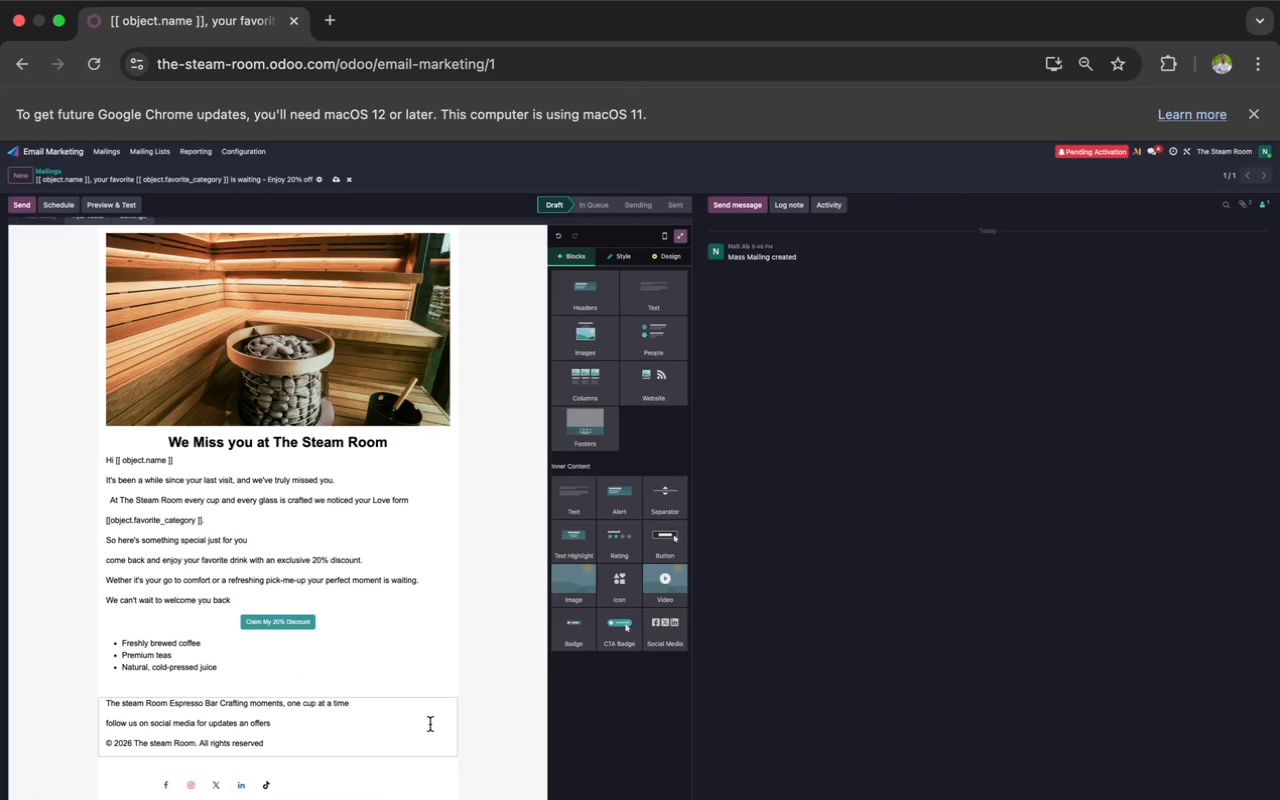 
wait(9.74)
 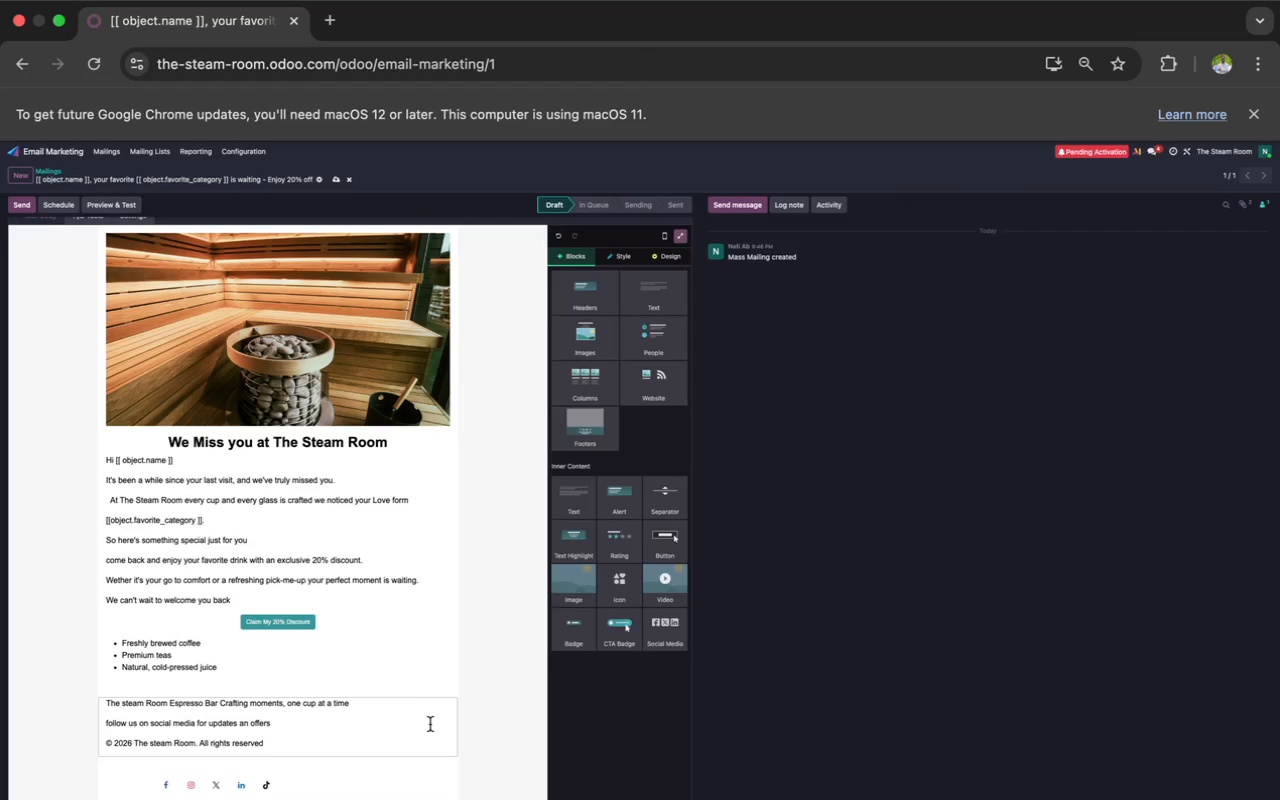 
key(Meta+Shift+3)